 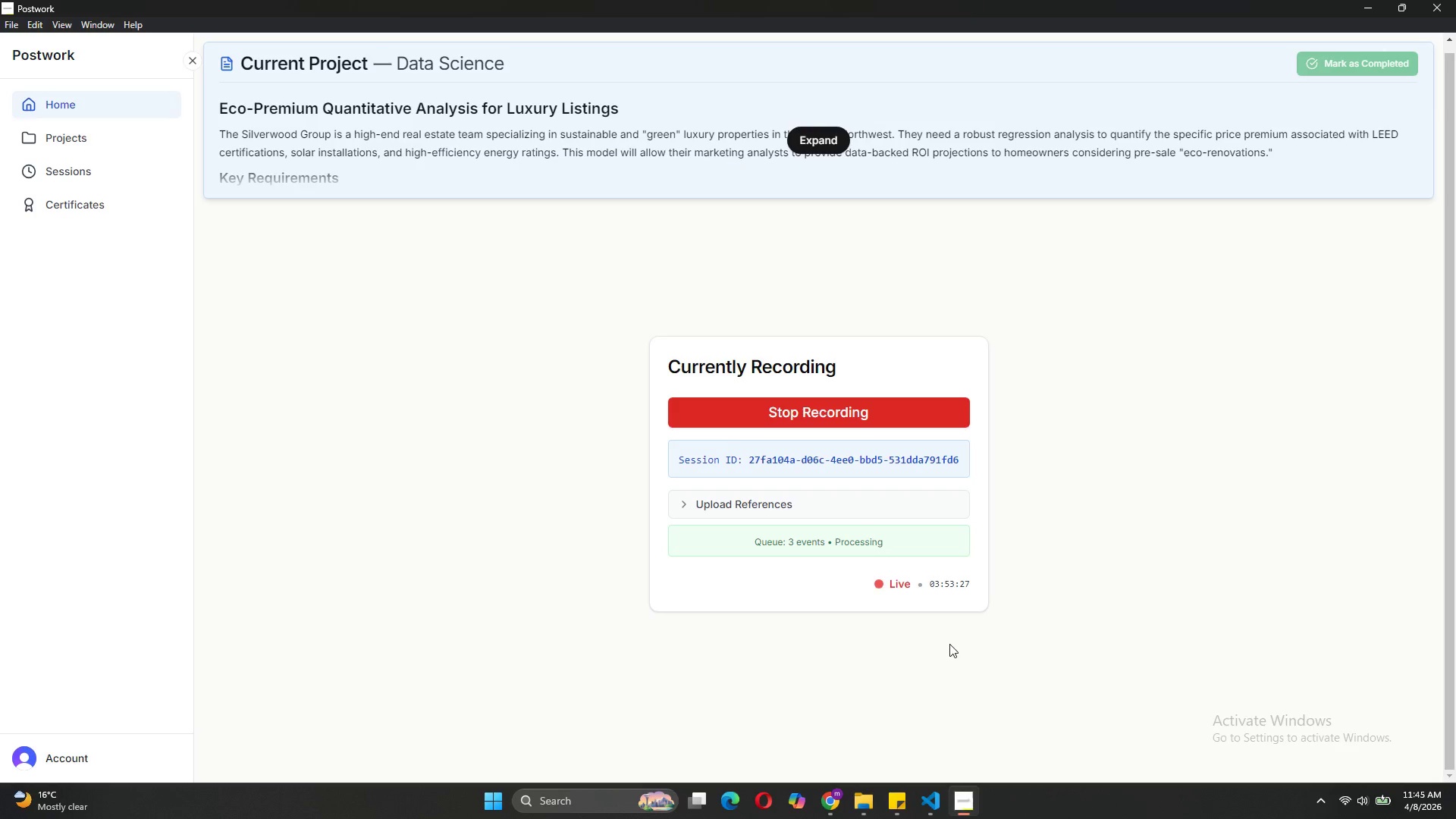 
left_click([946, 714])
 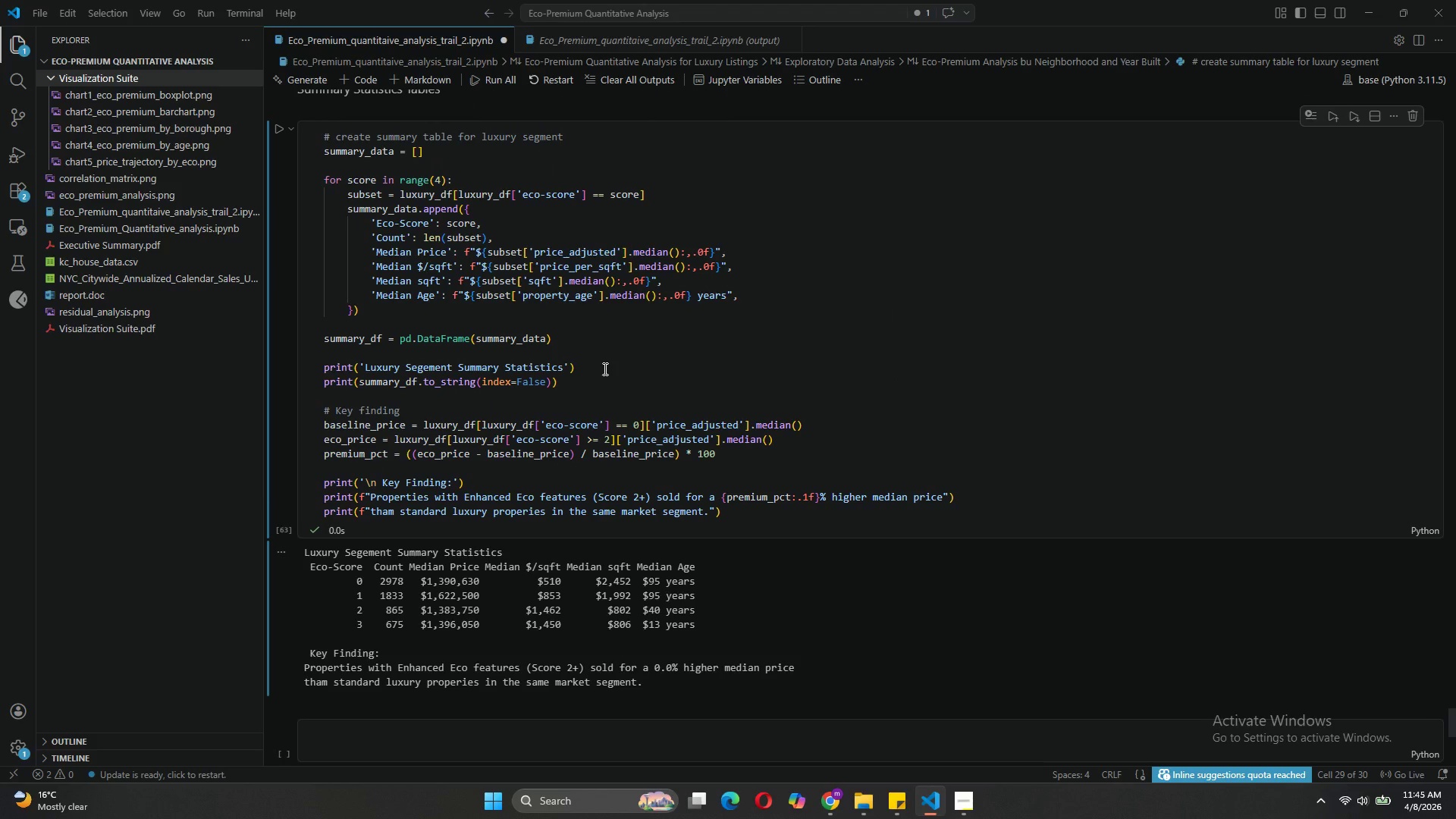 
wait(15.38)
 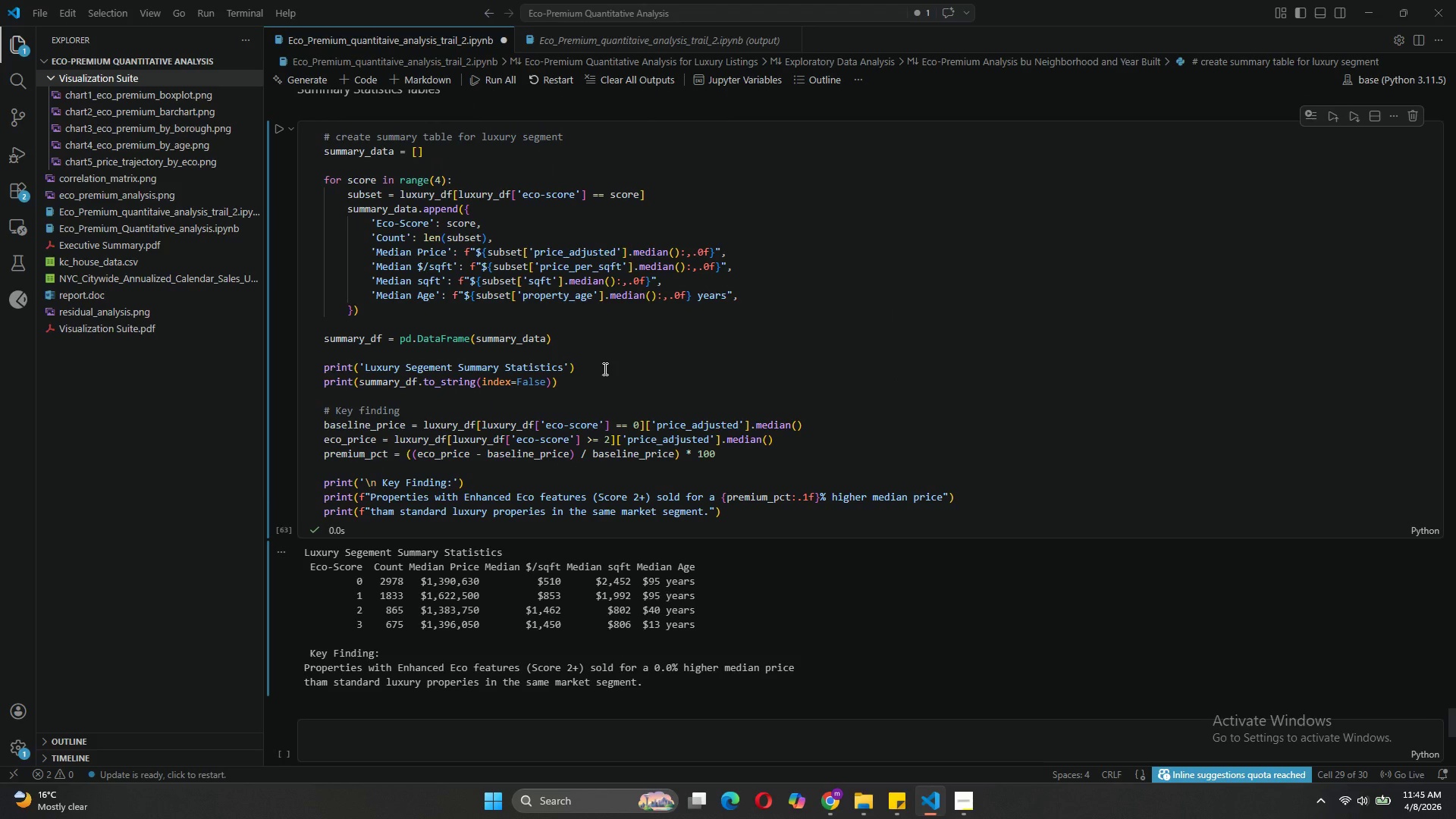 
left_click([626, 283])
 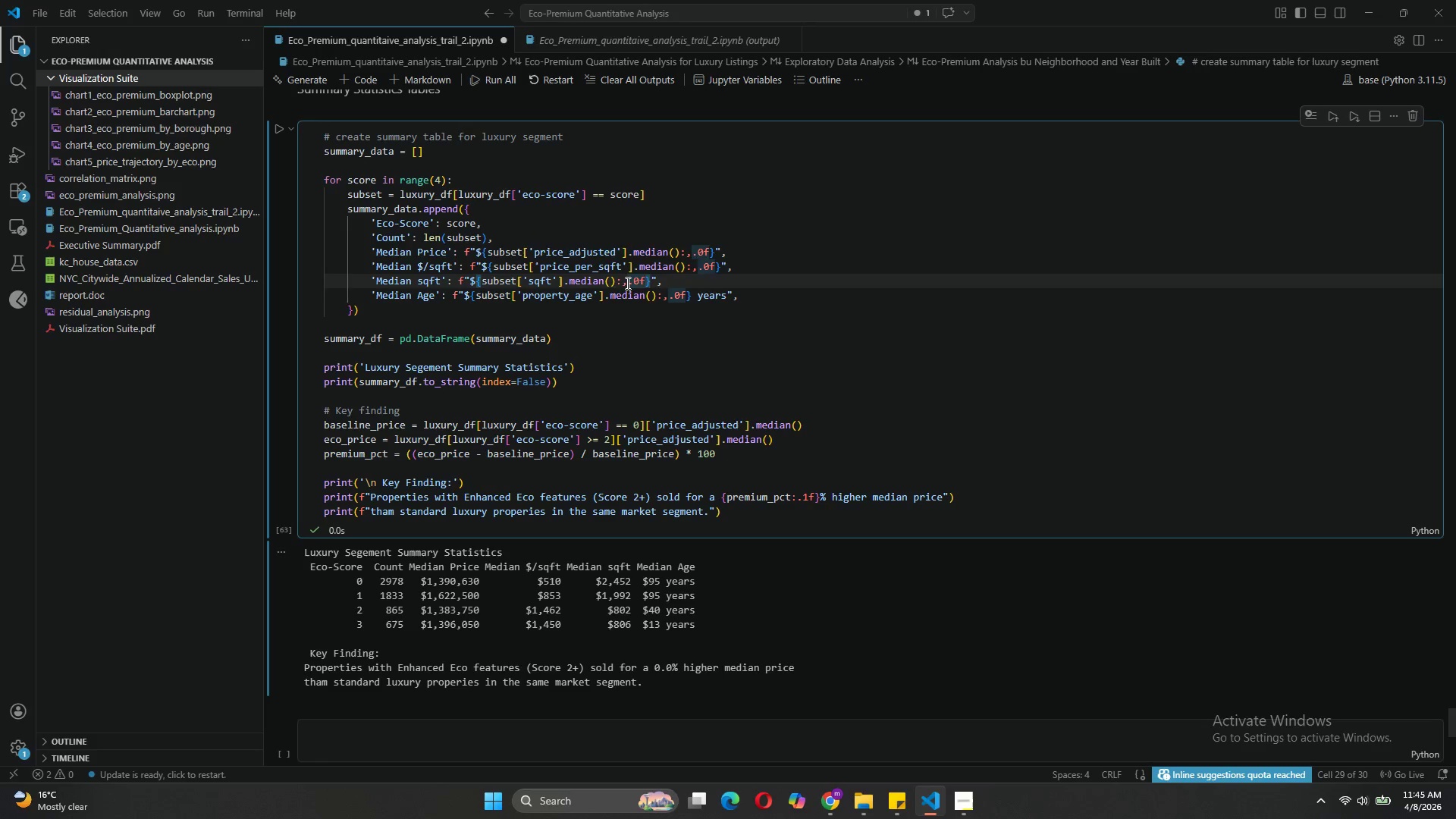 
key(Backspace)
 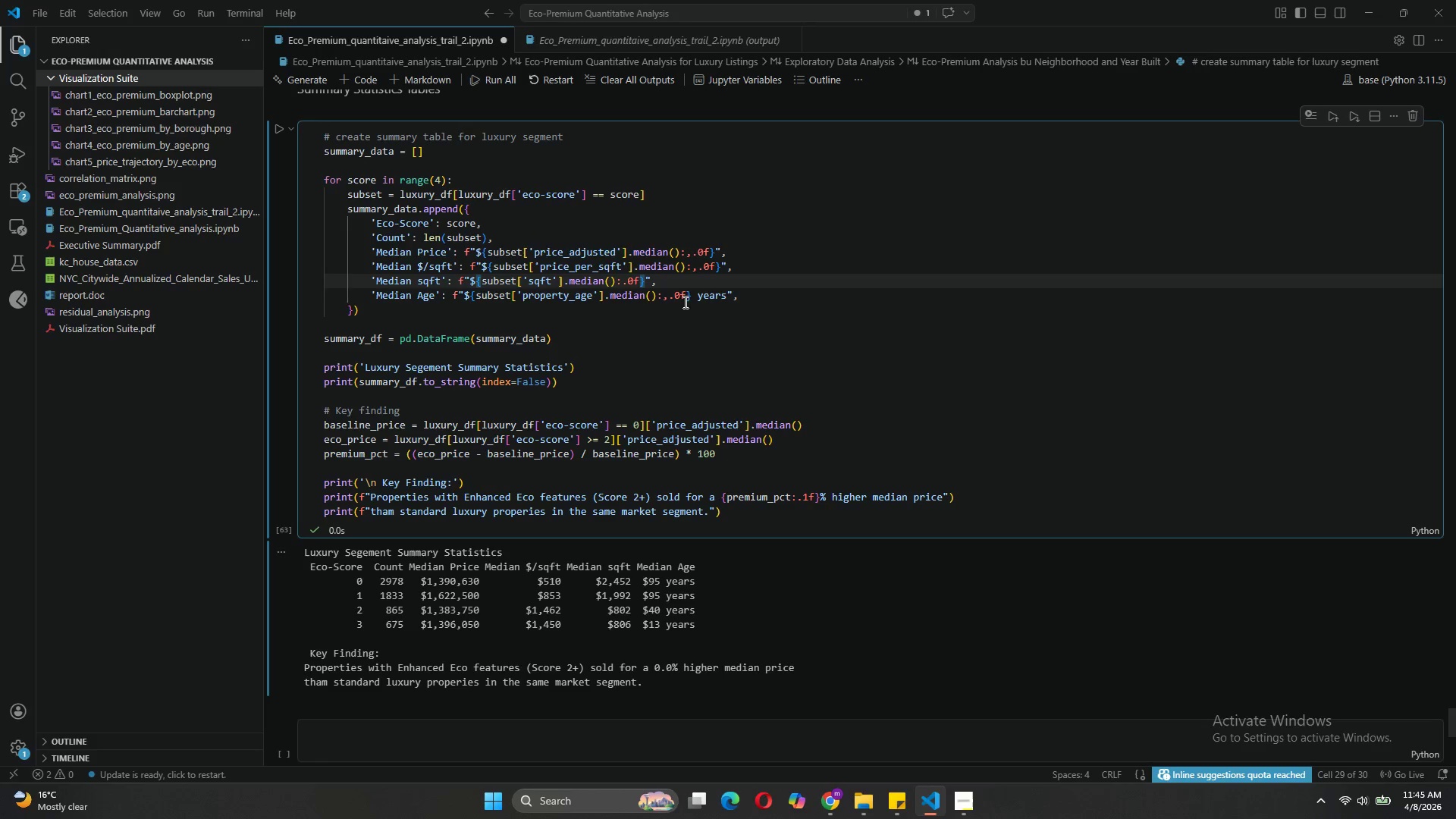 
left_click([665, 294])
 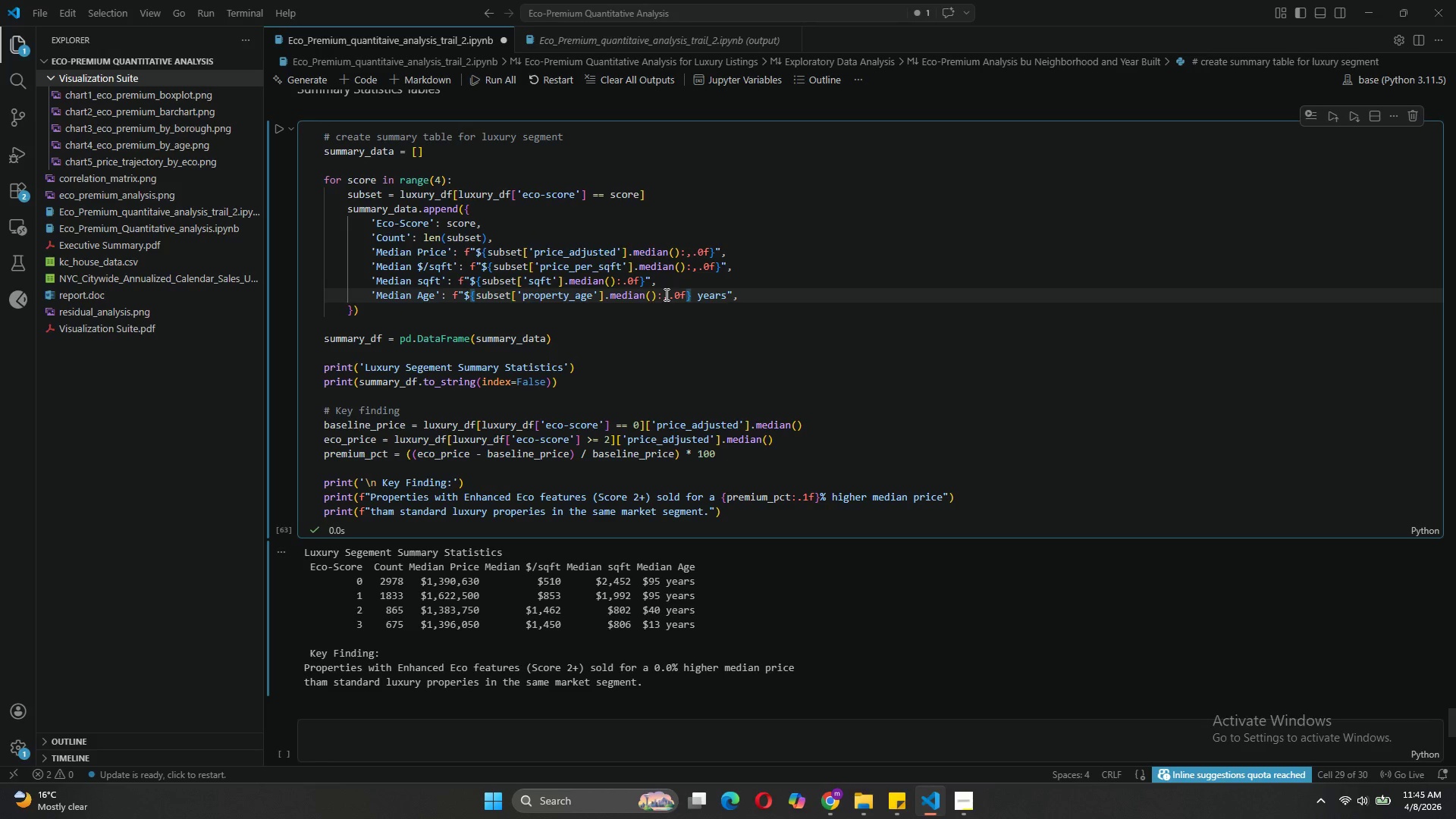 
key(ArrowRight)
 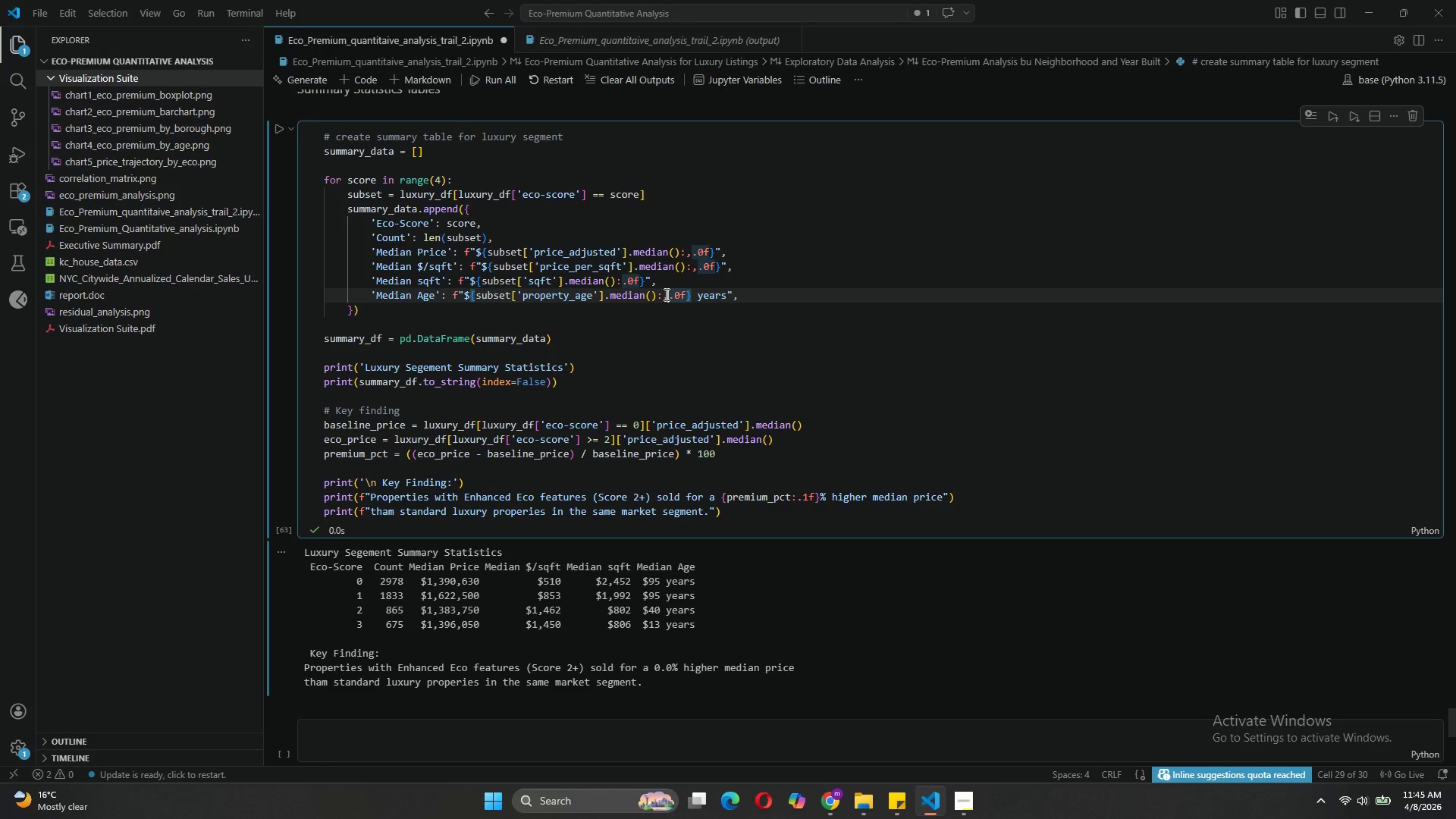 
key(Backspace)
 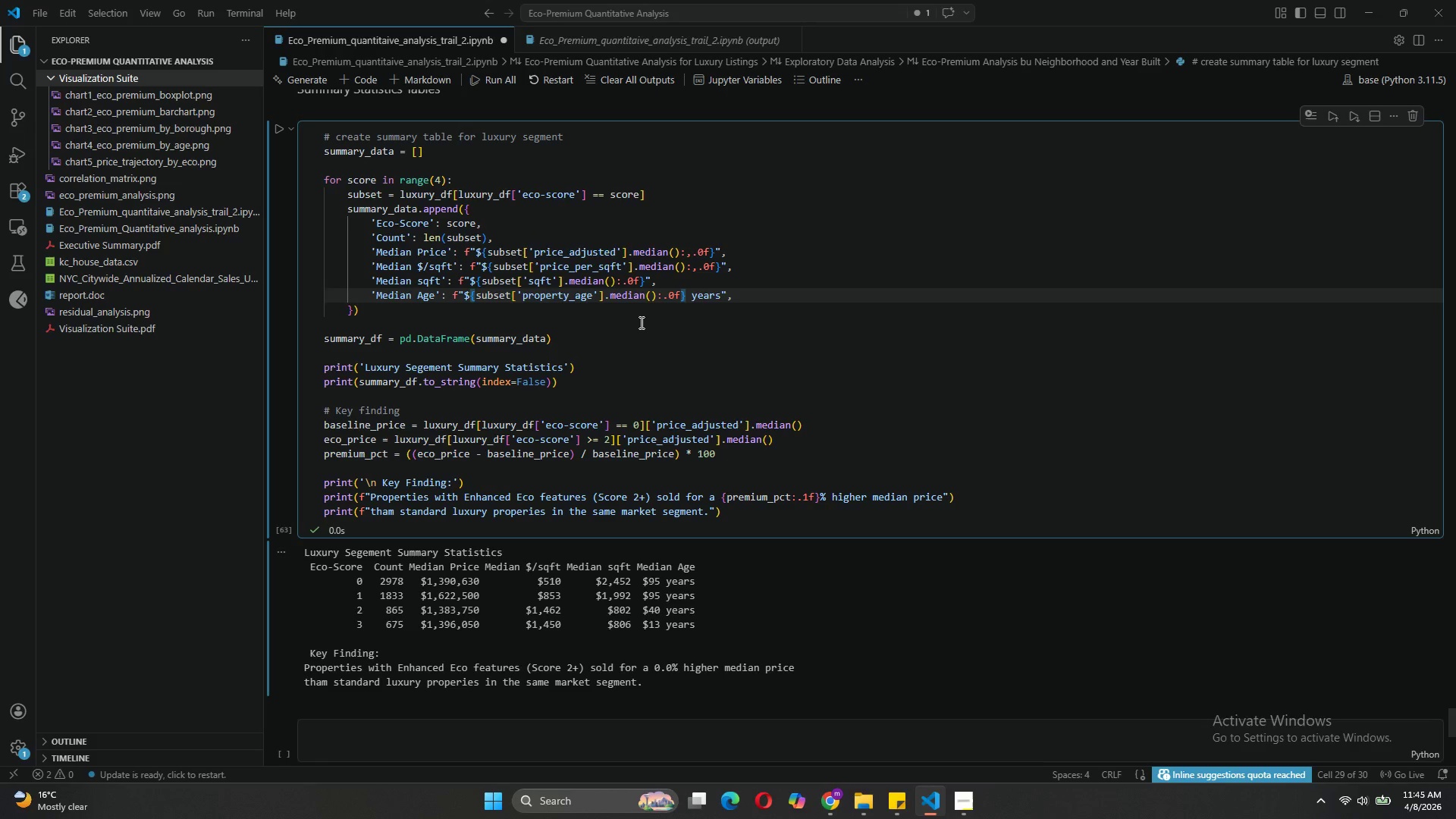 
wait(9.8)
 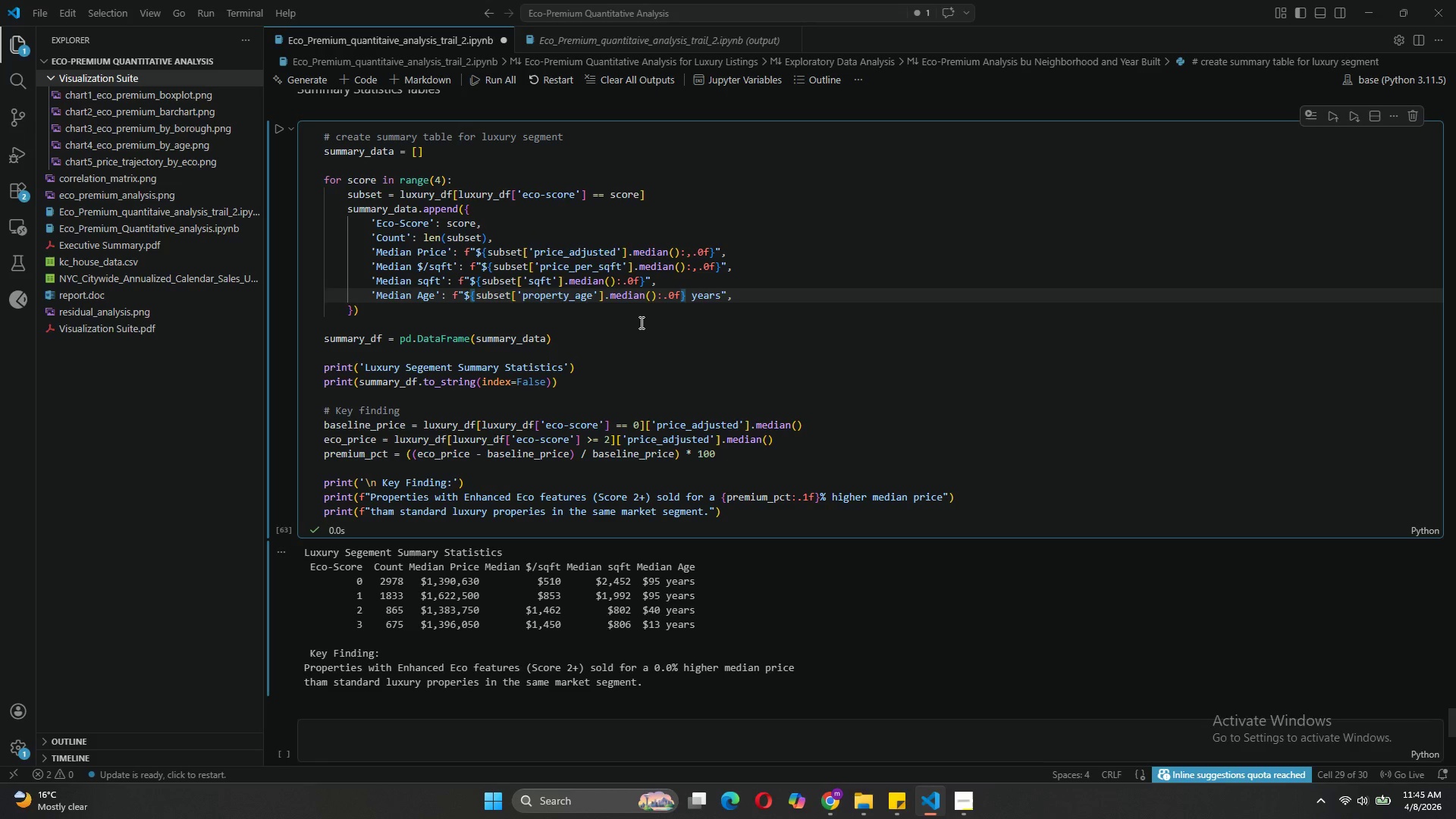 
left_click([620, 286])
 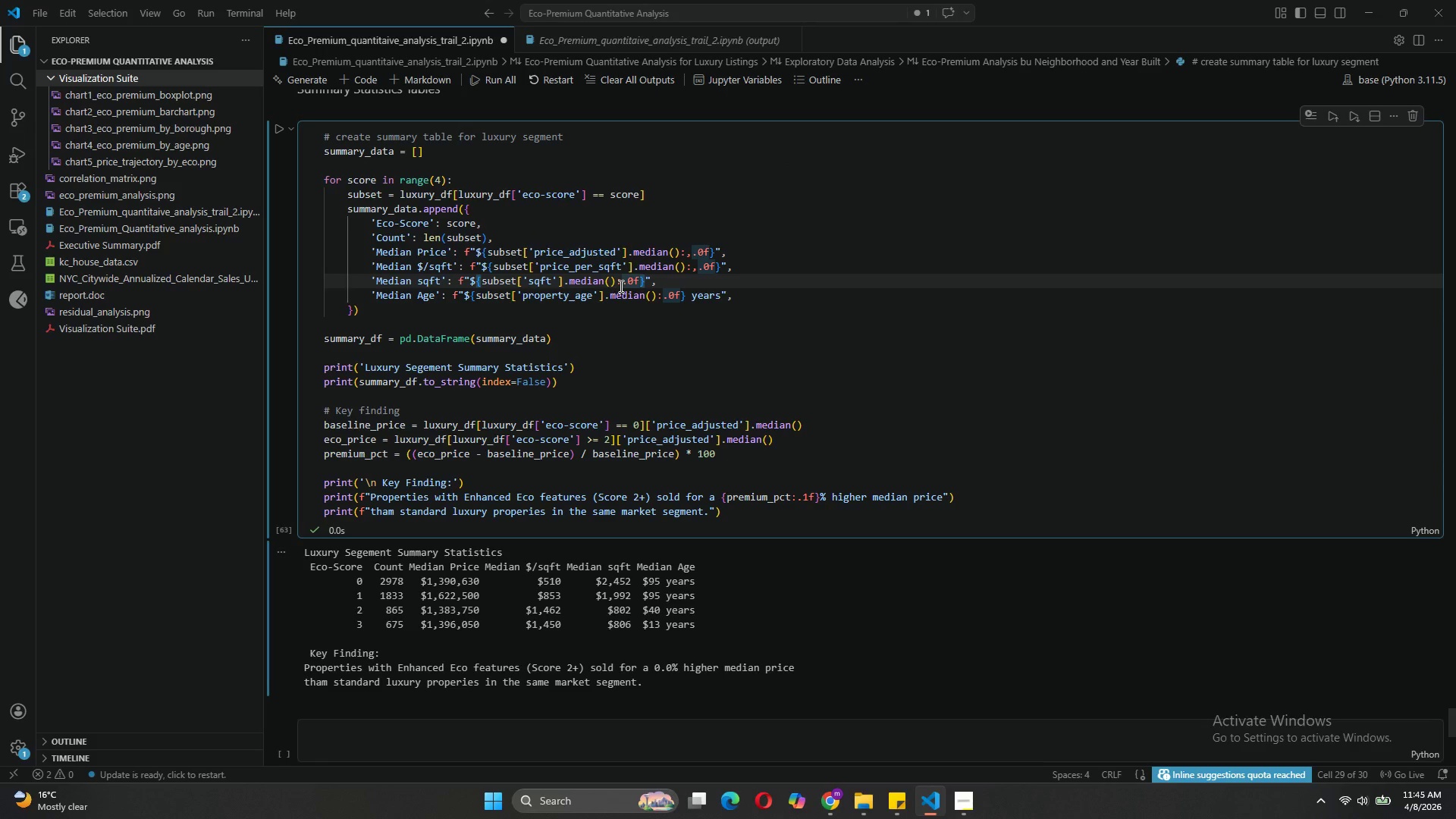 
key(Comma)
 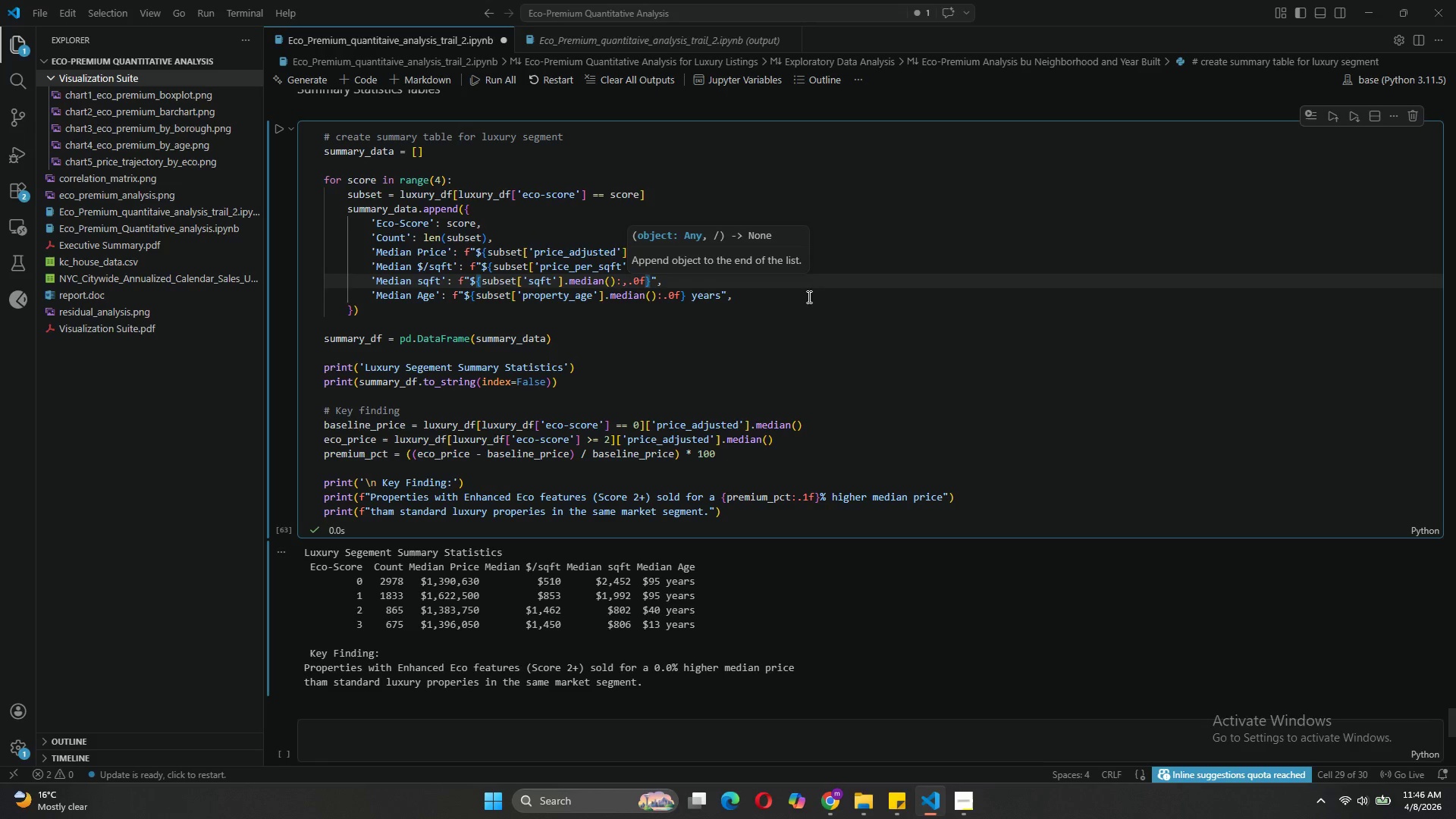 
left_click([808, 312])
 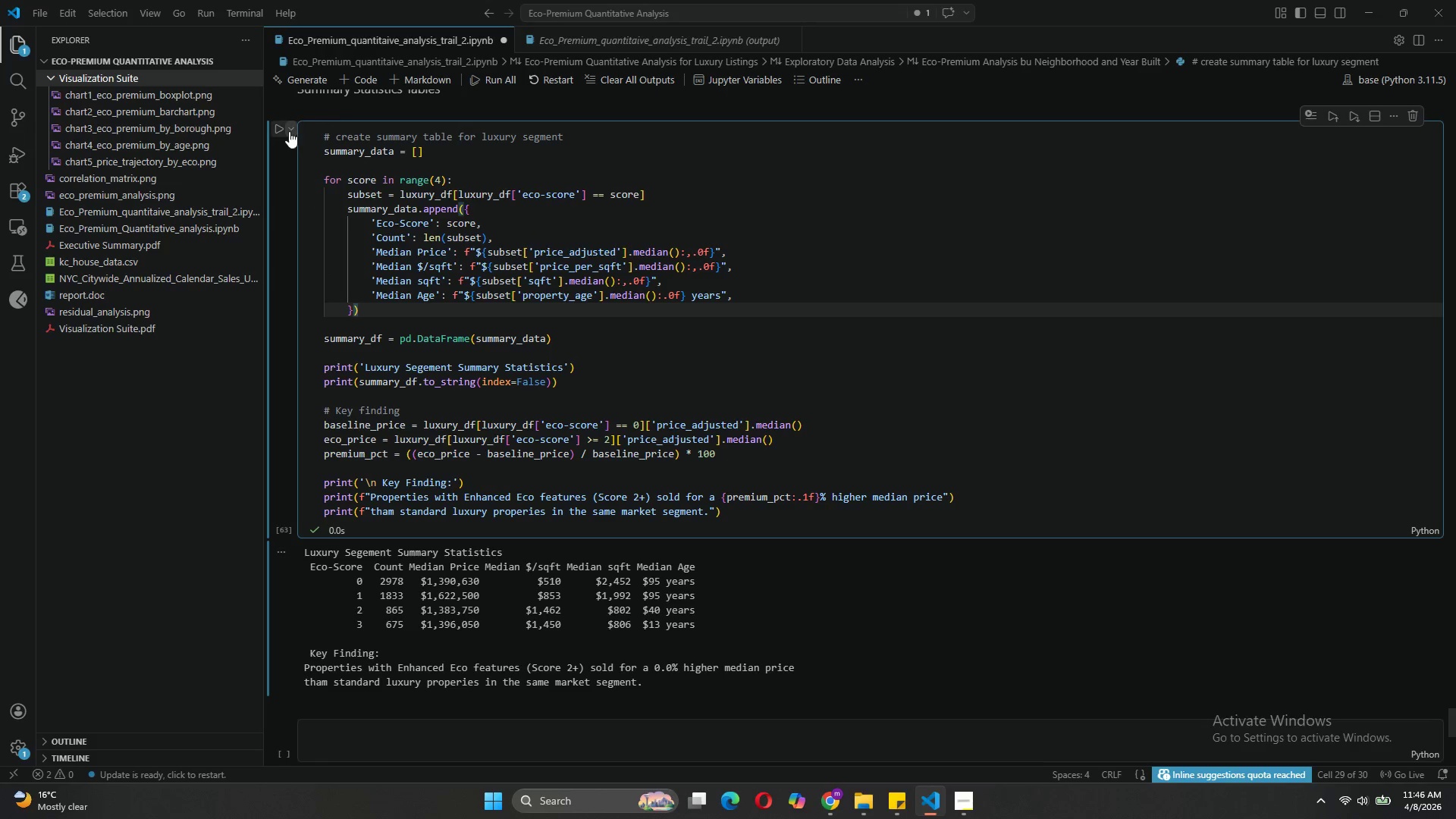 
left_click([284, 129])
 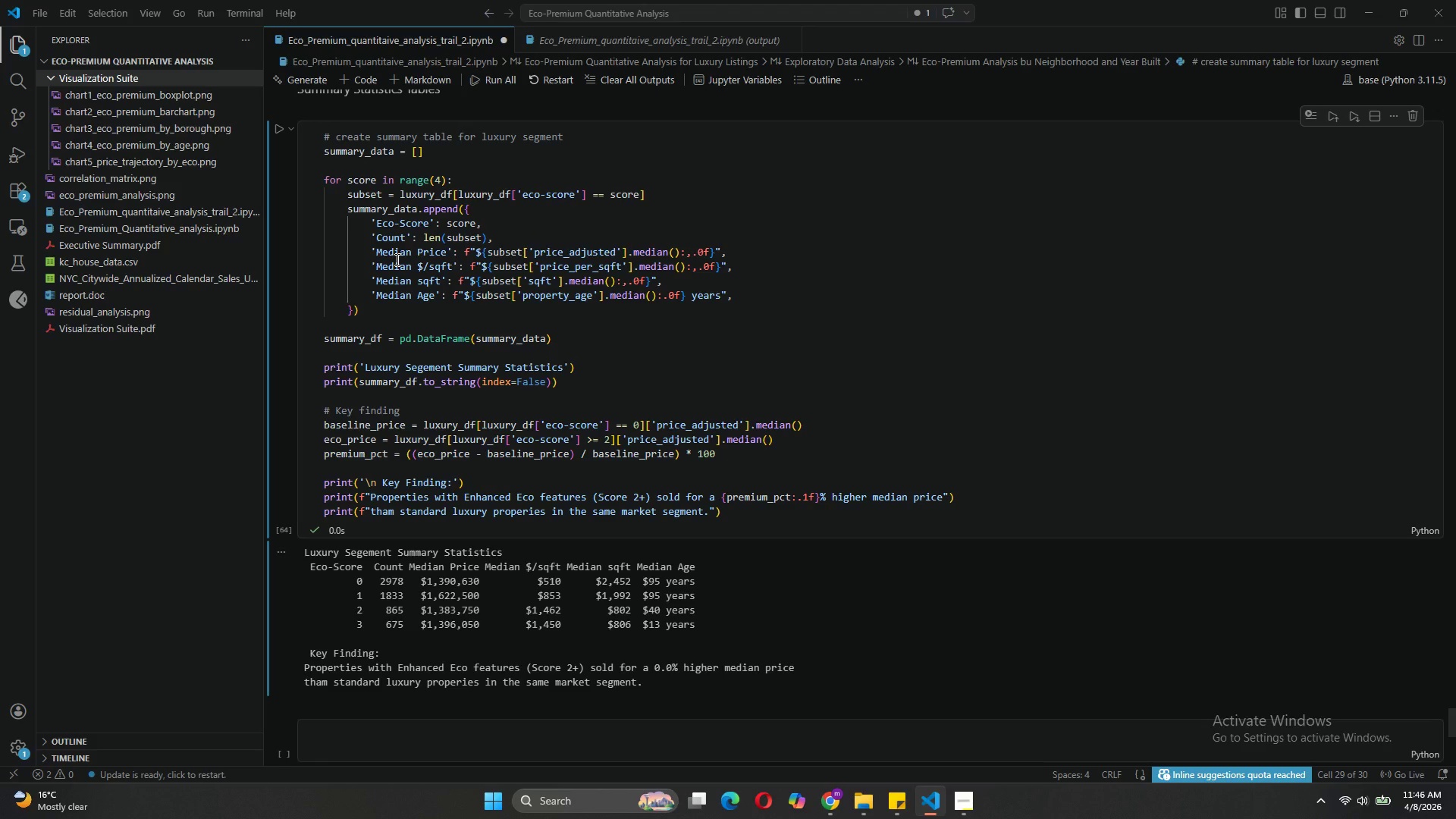 
wait(27.22)
 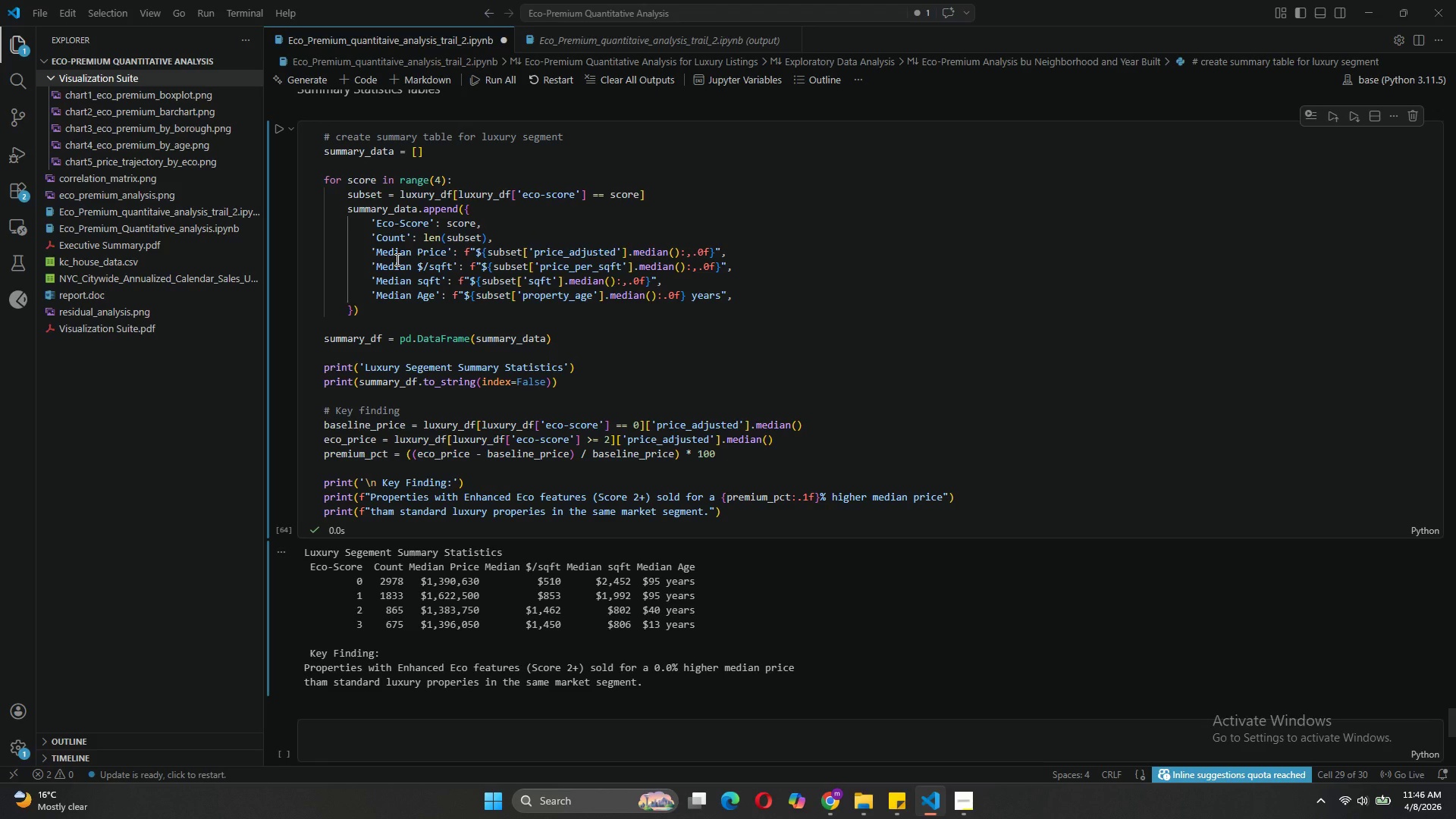 
left_click([467, 297])
 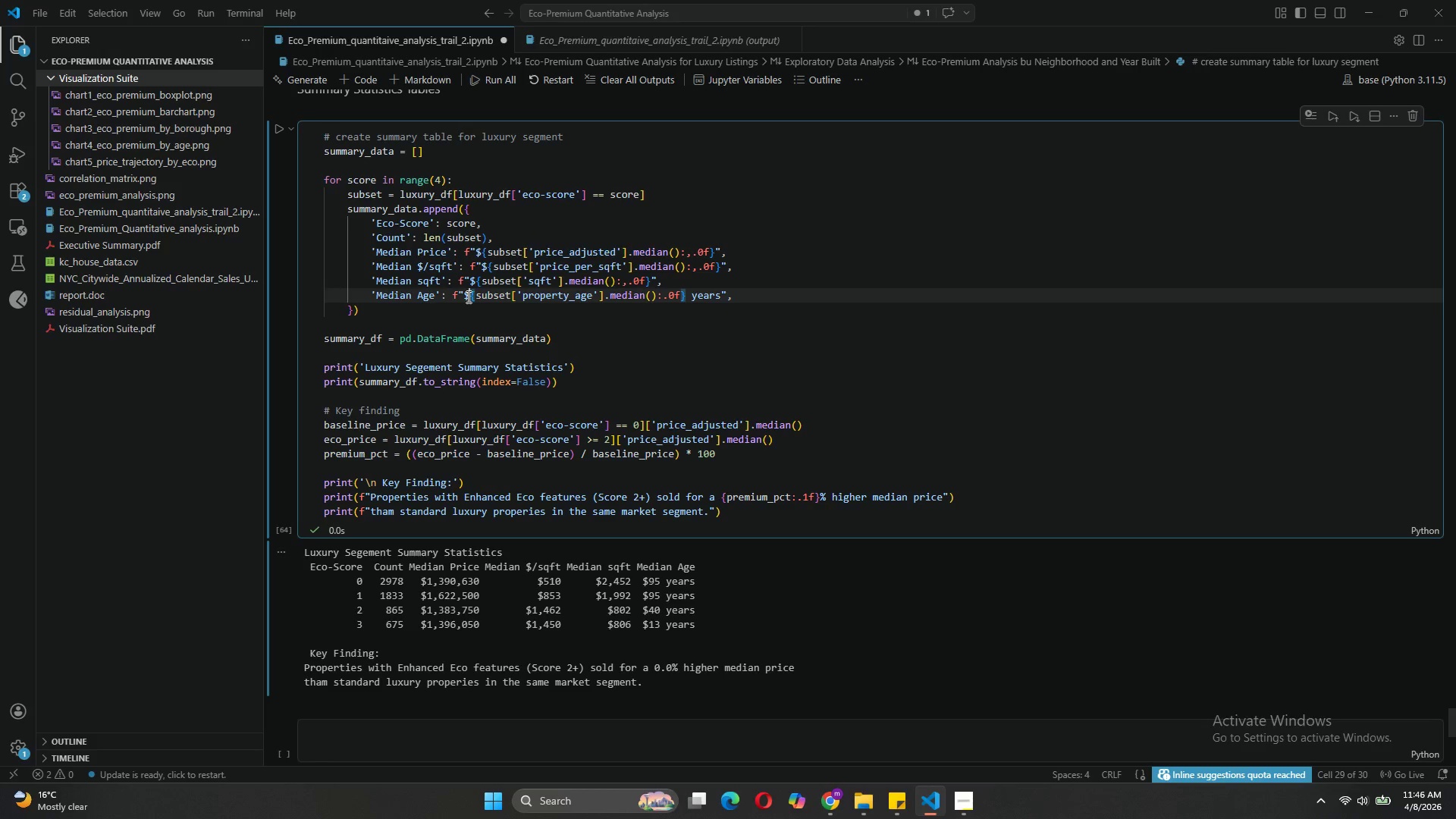 
left_click([467, 297])
 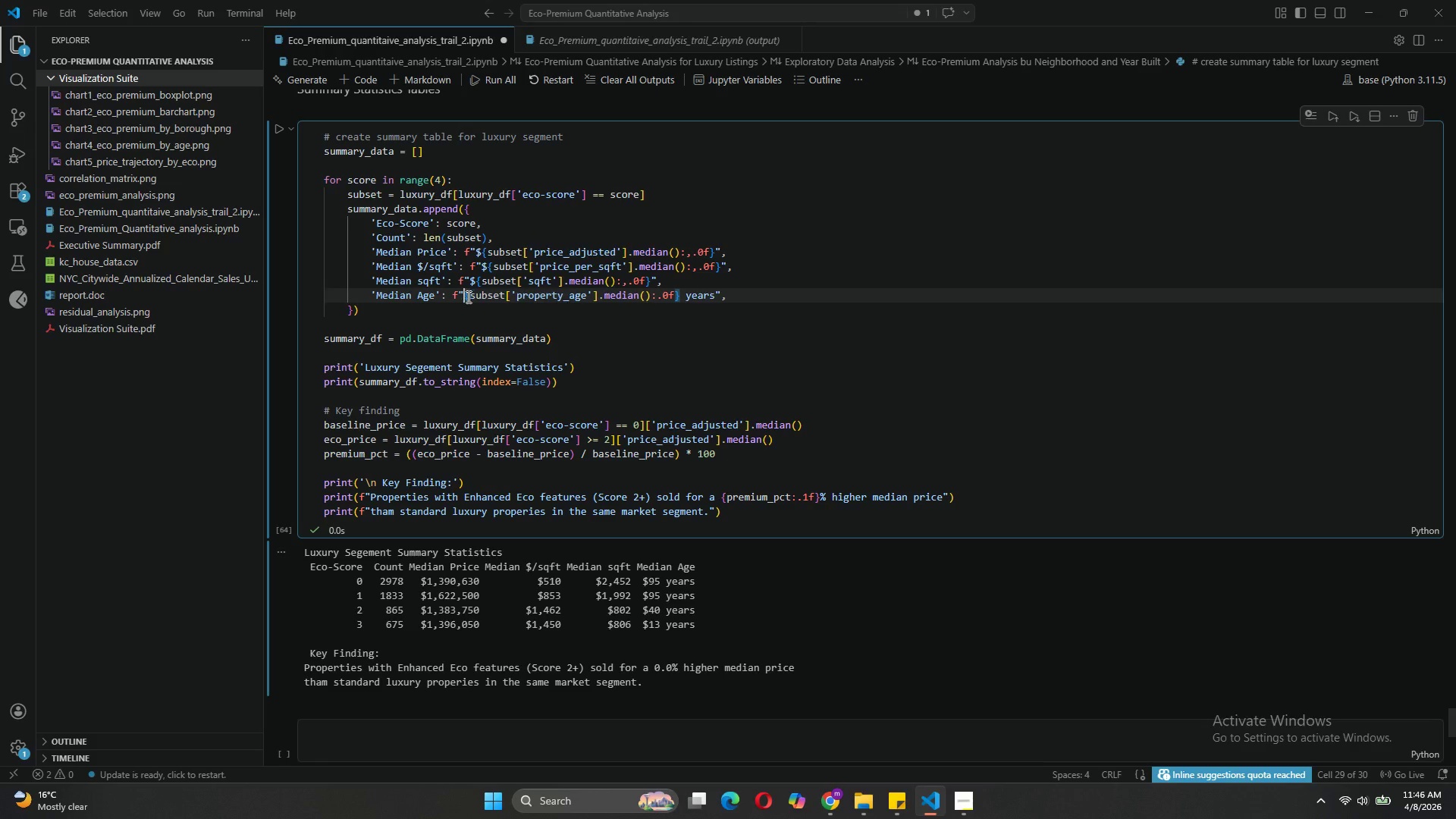 
key(Backspace)
 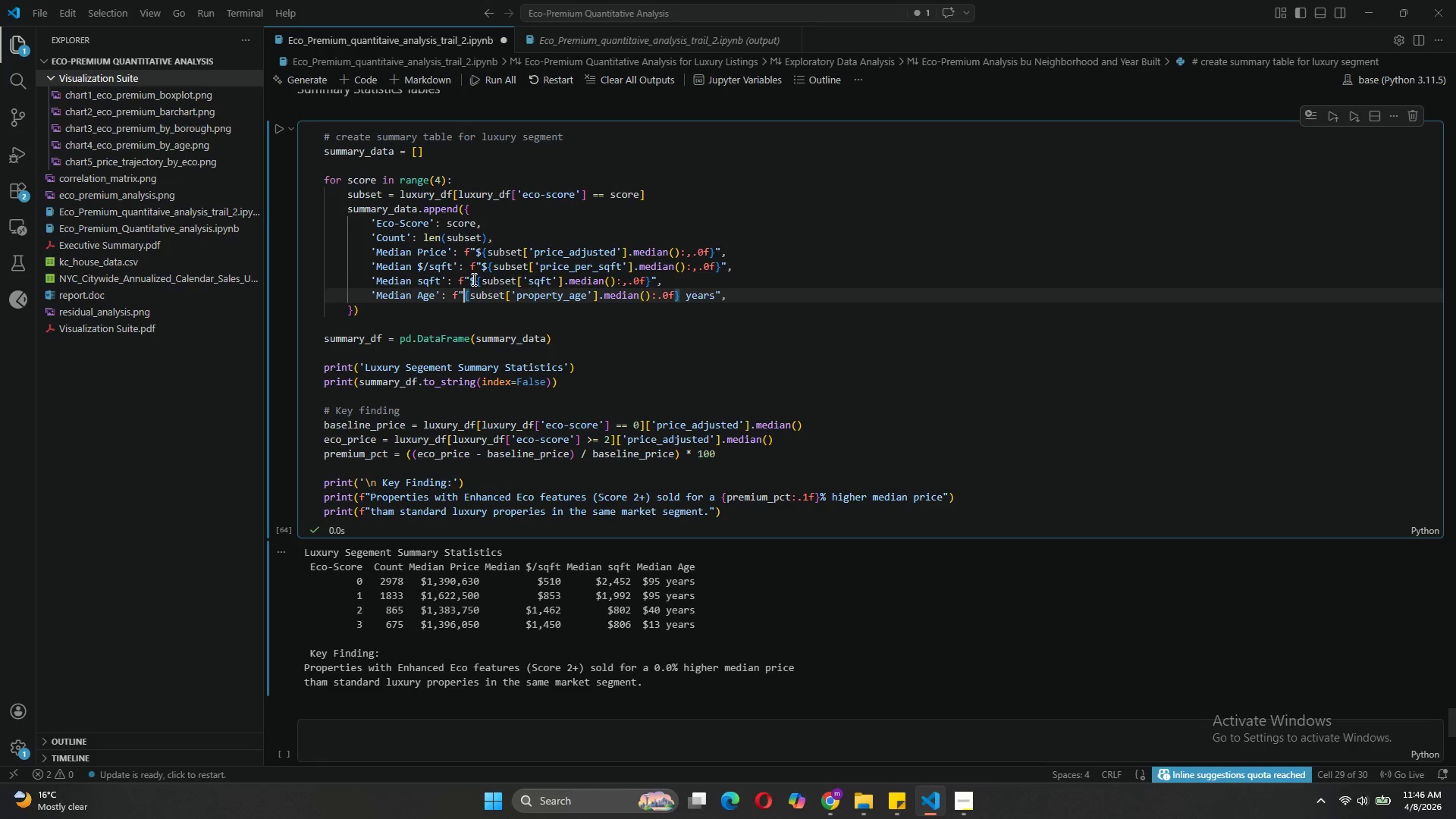 
left_click([475, 279])
 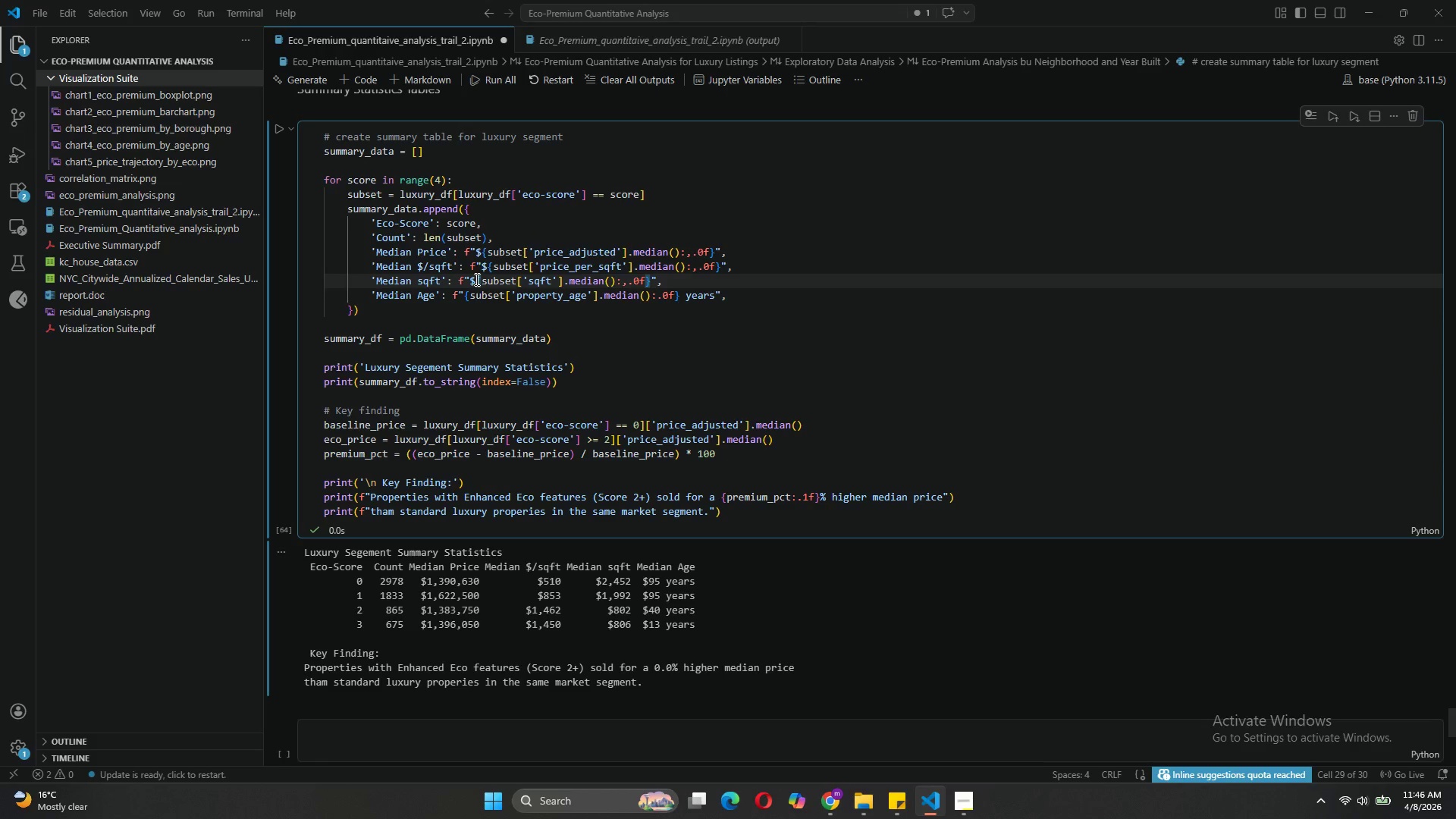 
key(Backspace)
 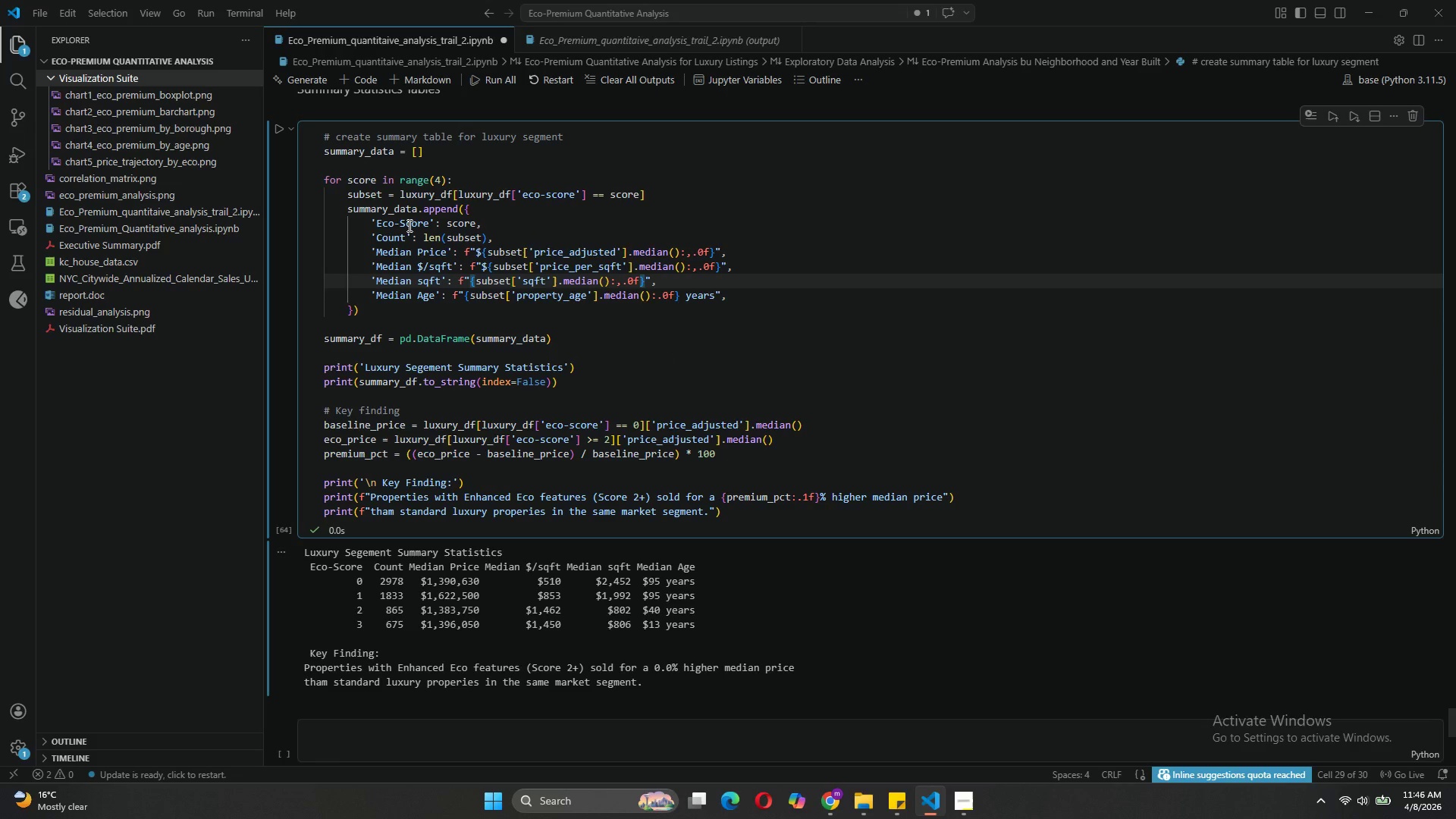 
wait(7.66)
 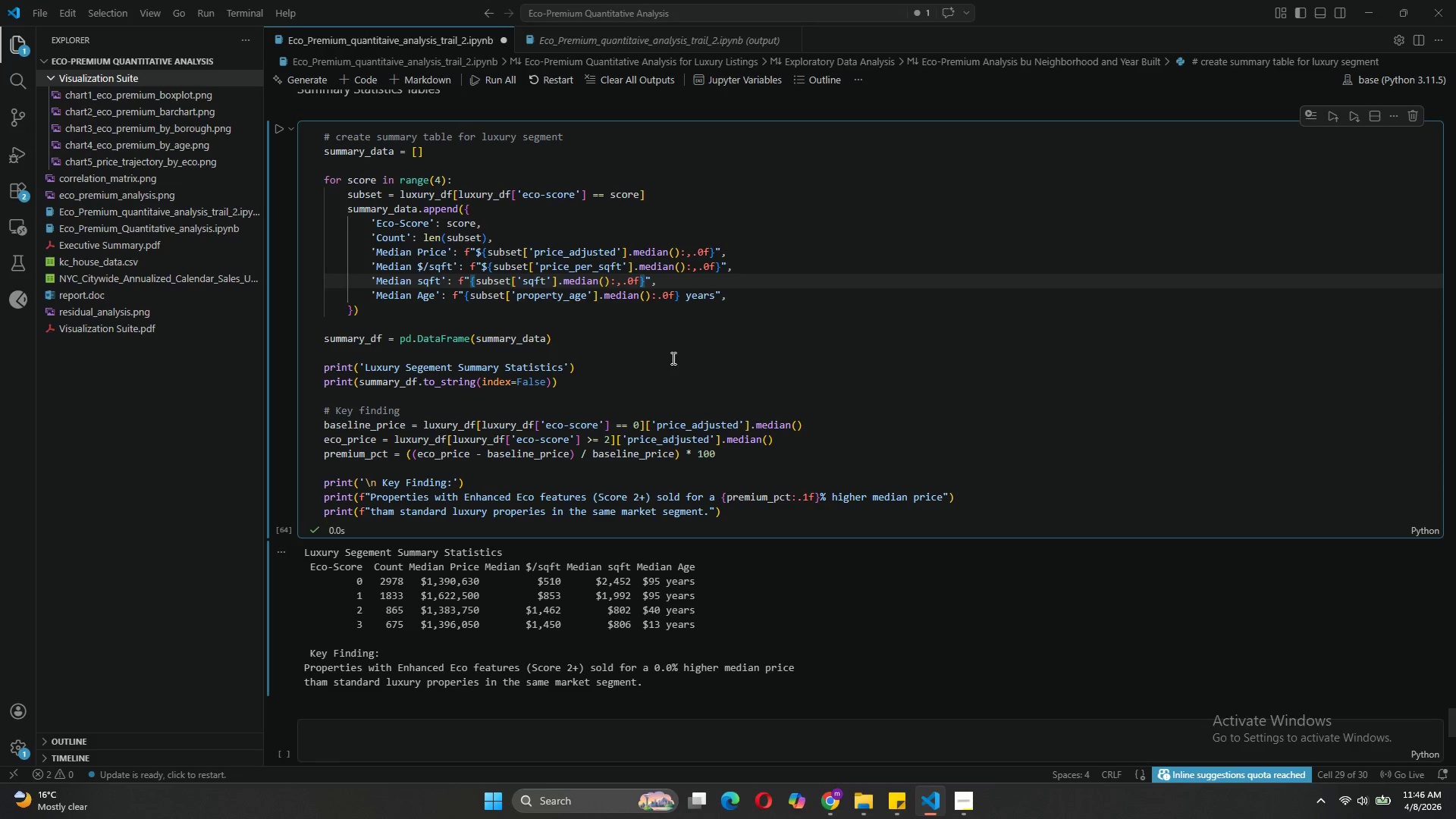 
left_click([278, 133])
 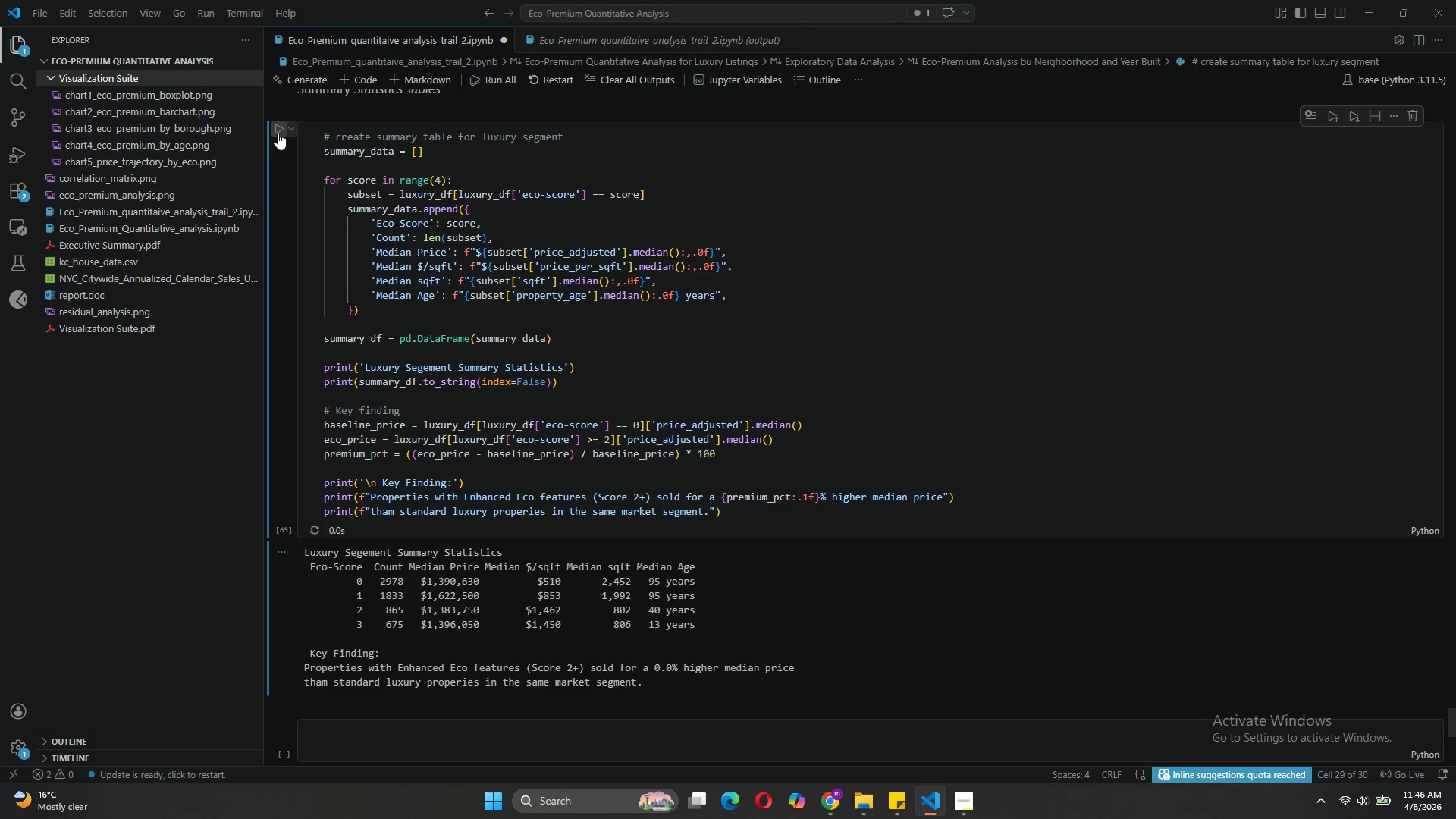 
mouse_move([603, 391])
 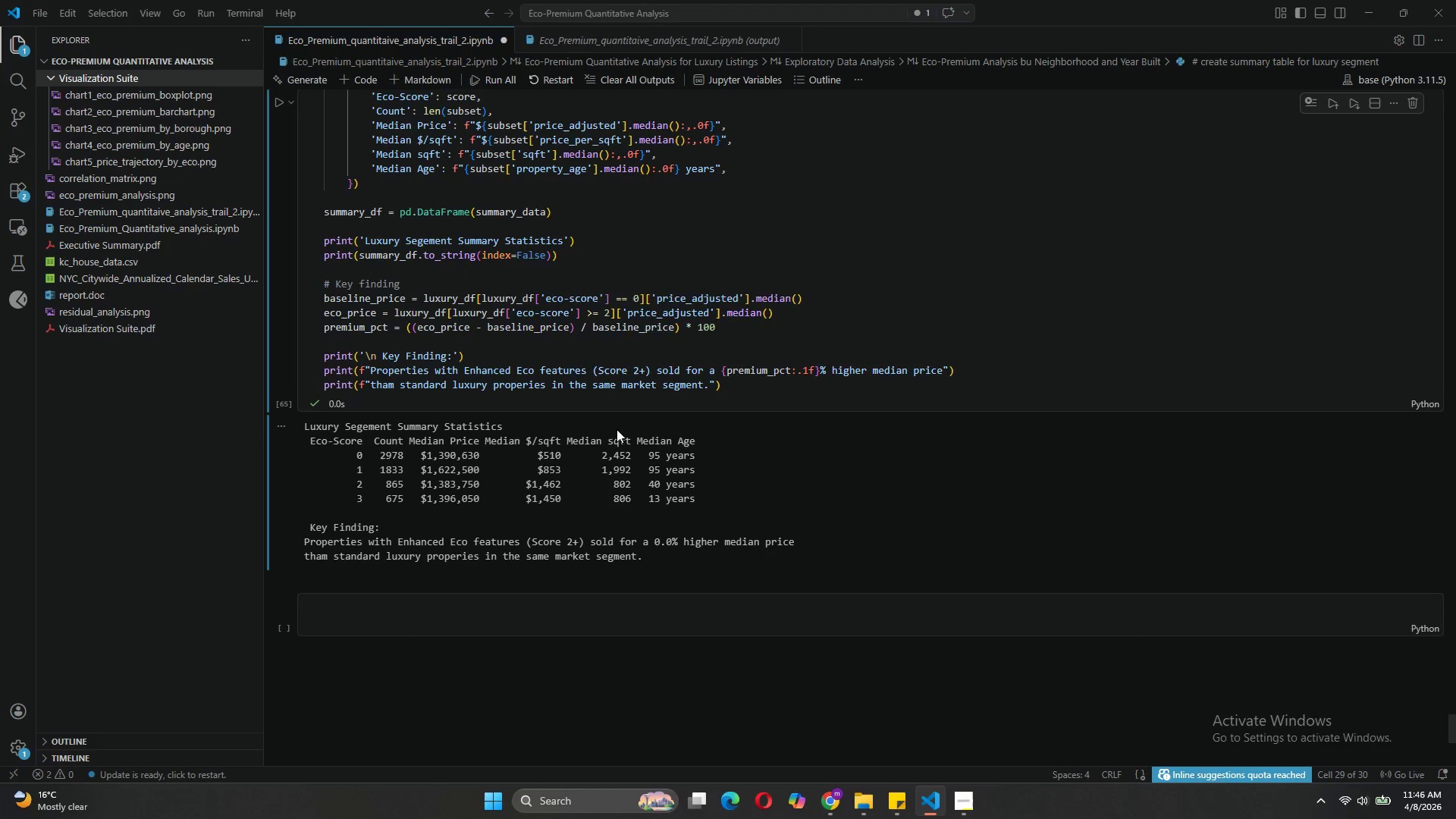 
wait(8.59)
 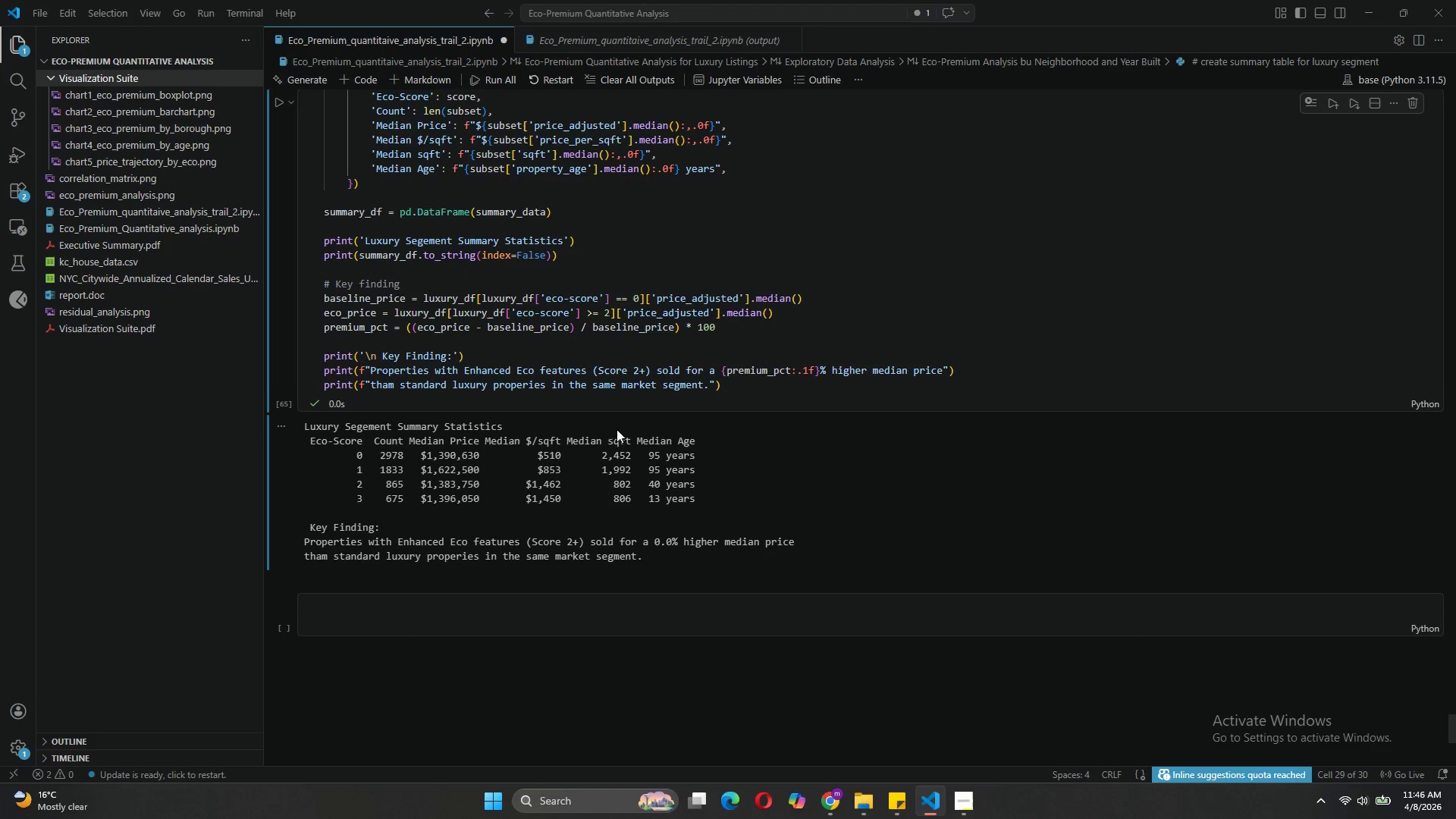 
left_click([381, 492])
 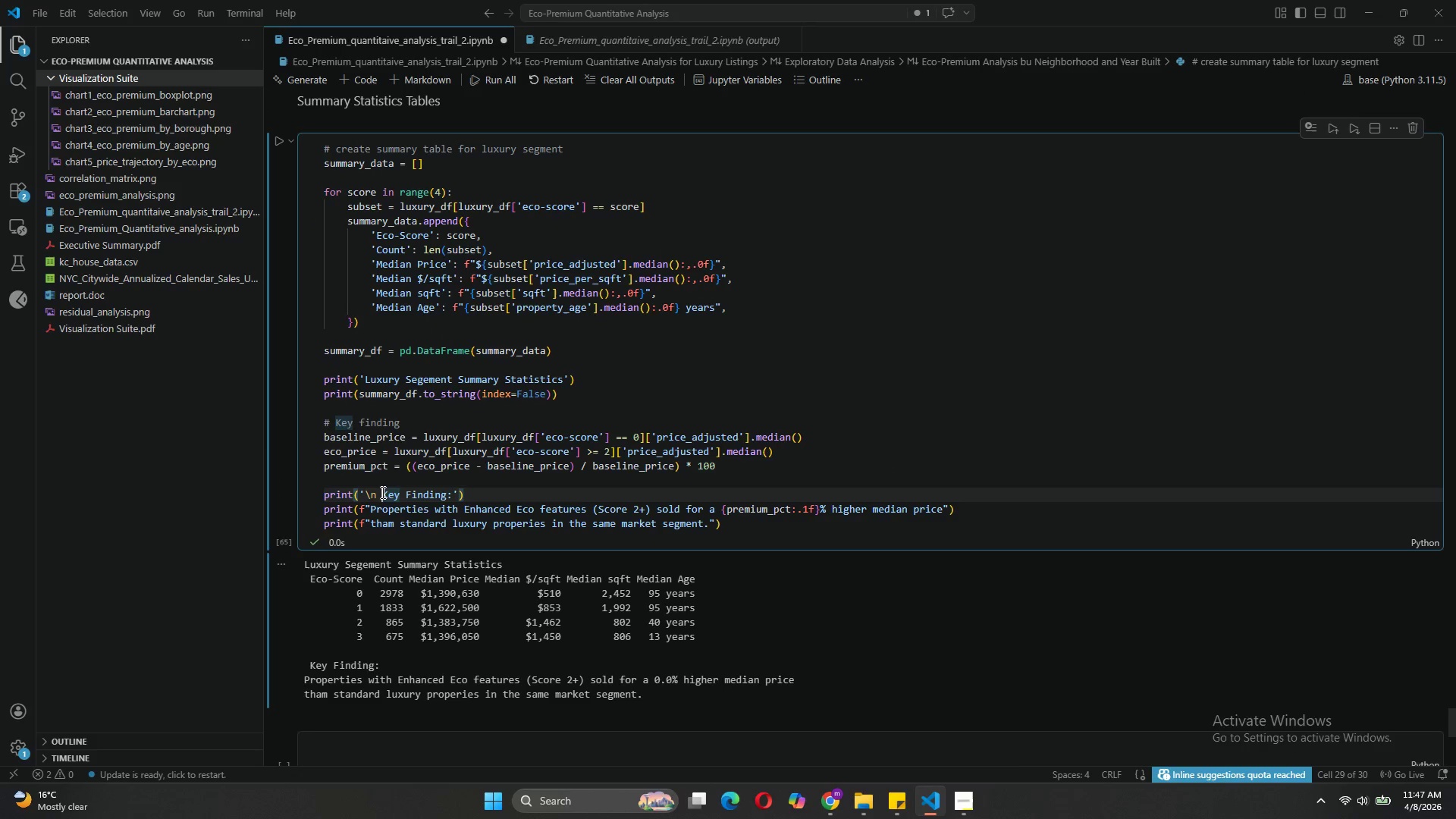 
key(Backspace)
 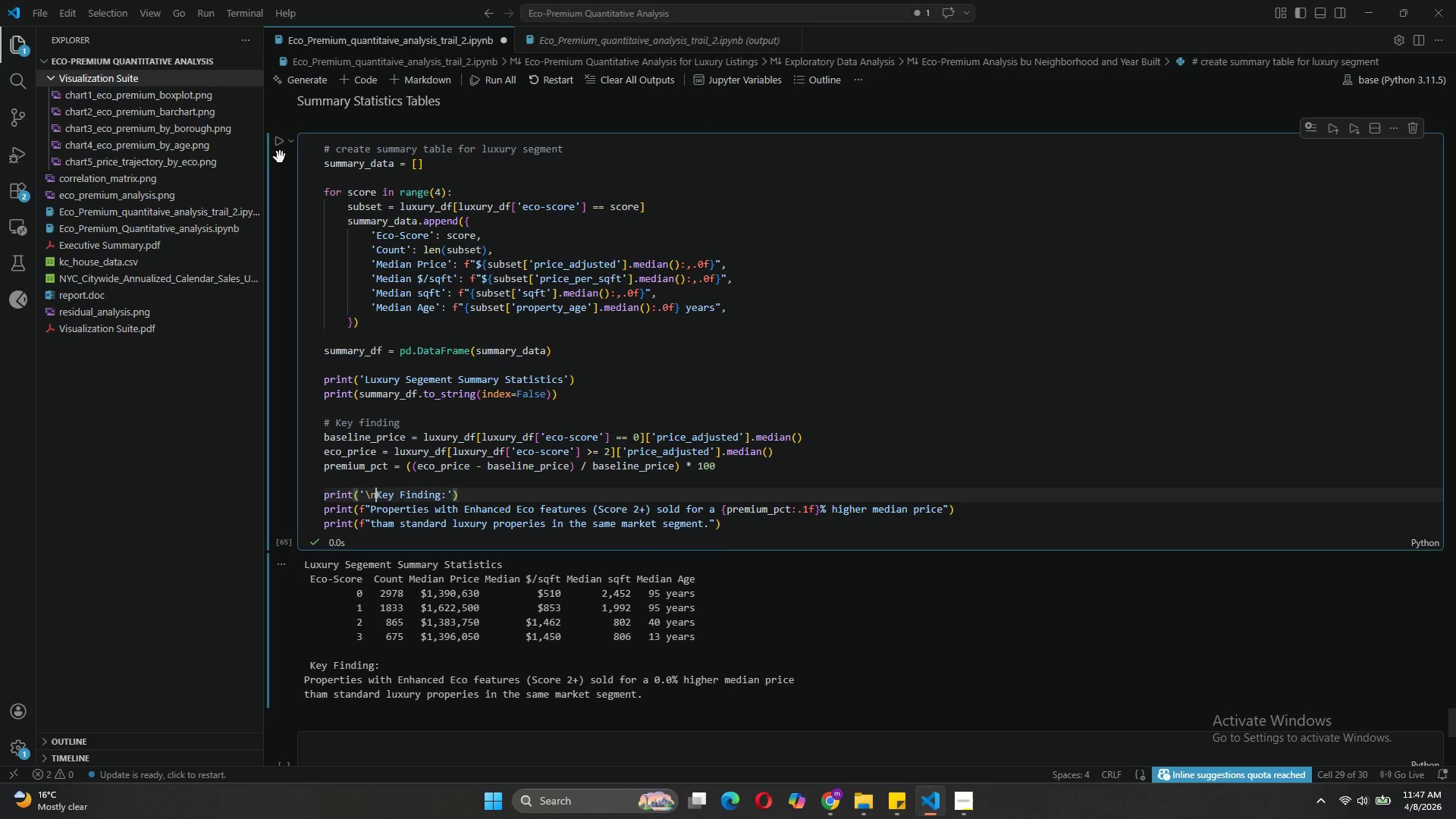 
left_click([274, 140])
 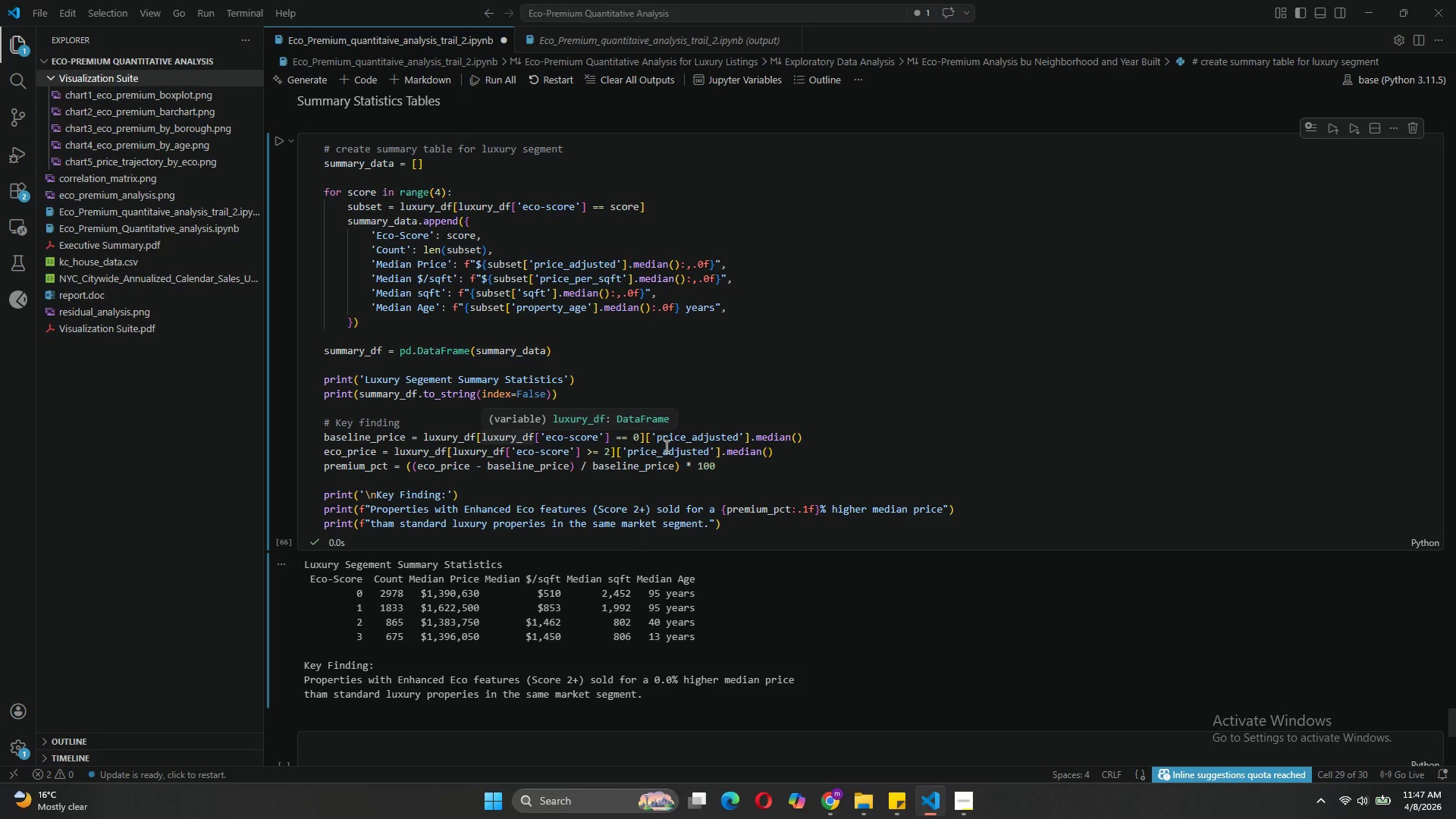 
wait(41.38)
 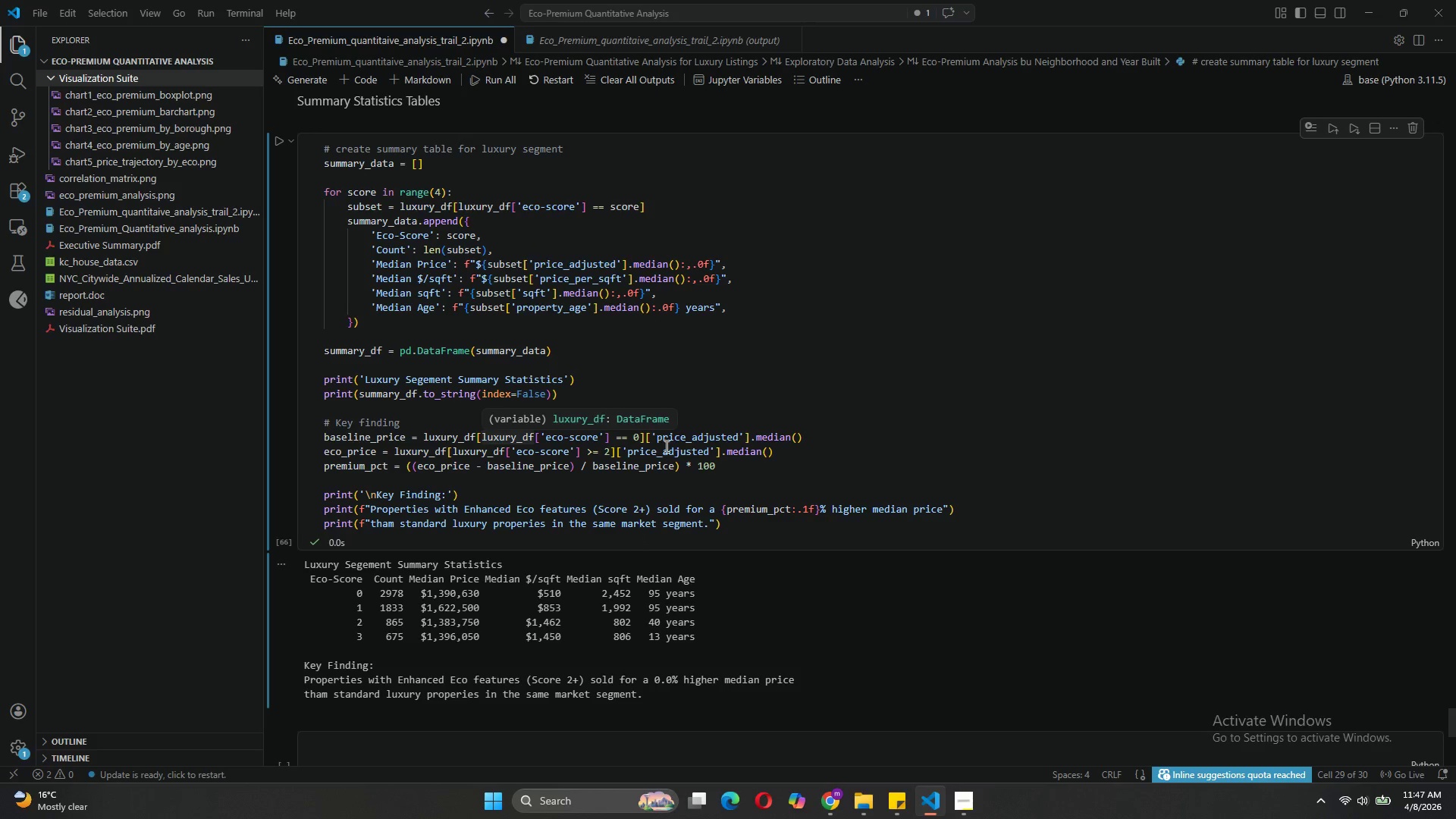 
left_click([728, 469])
 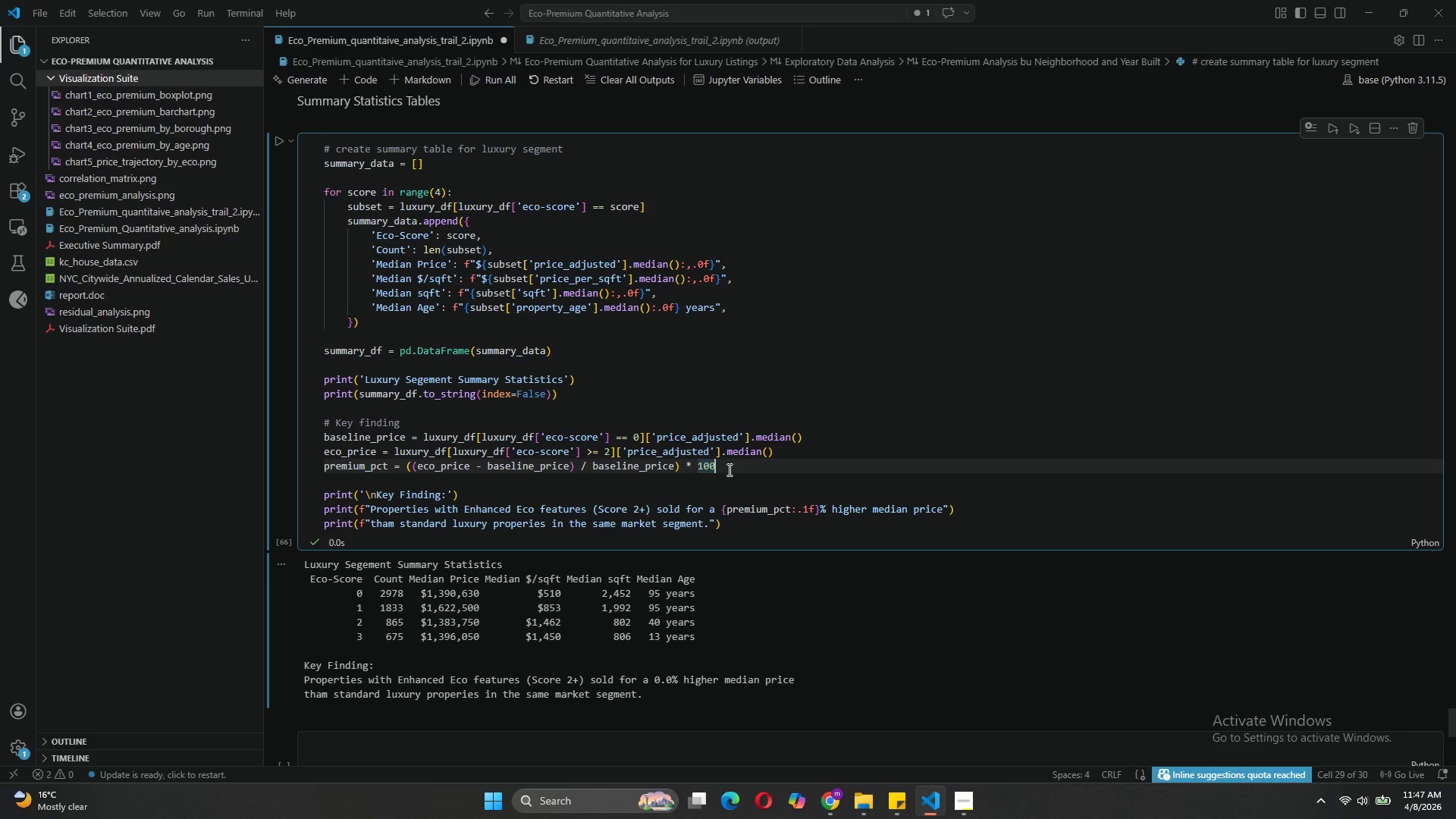 
key(Enter)
 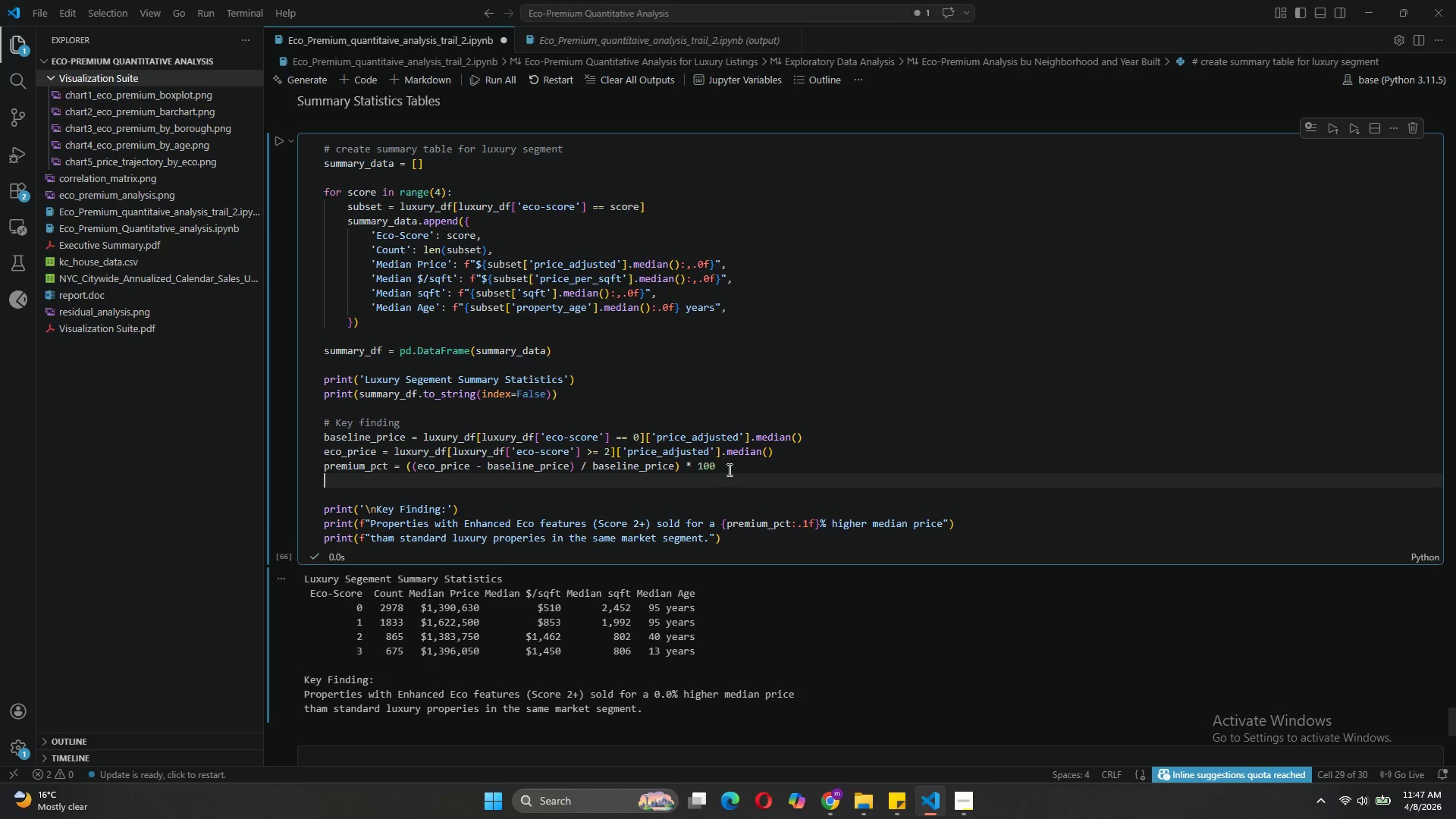 
type(print(premium_pct)
 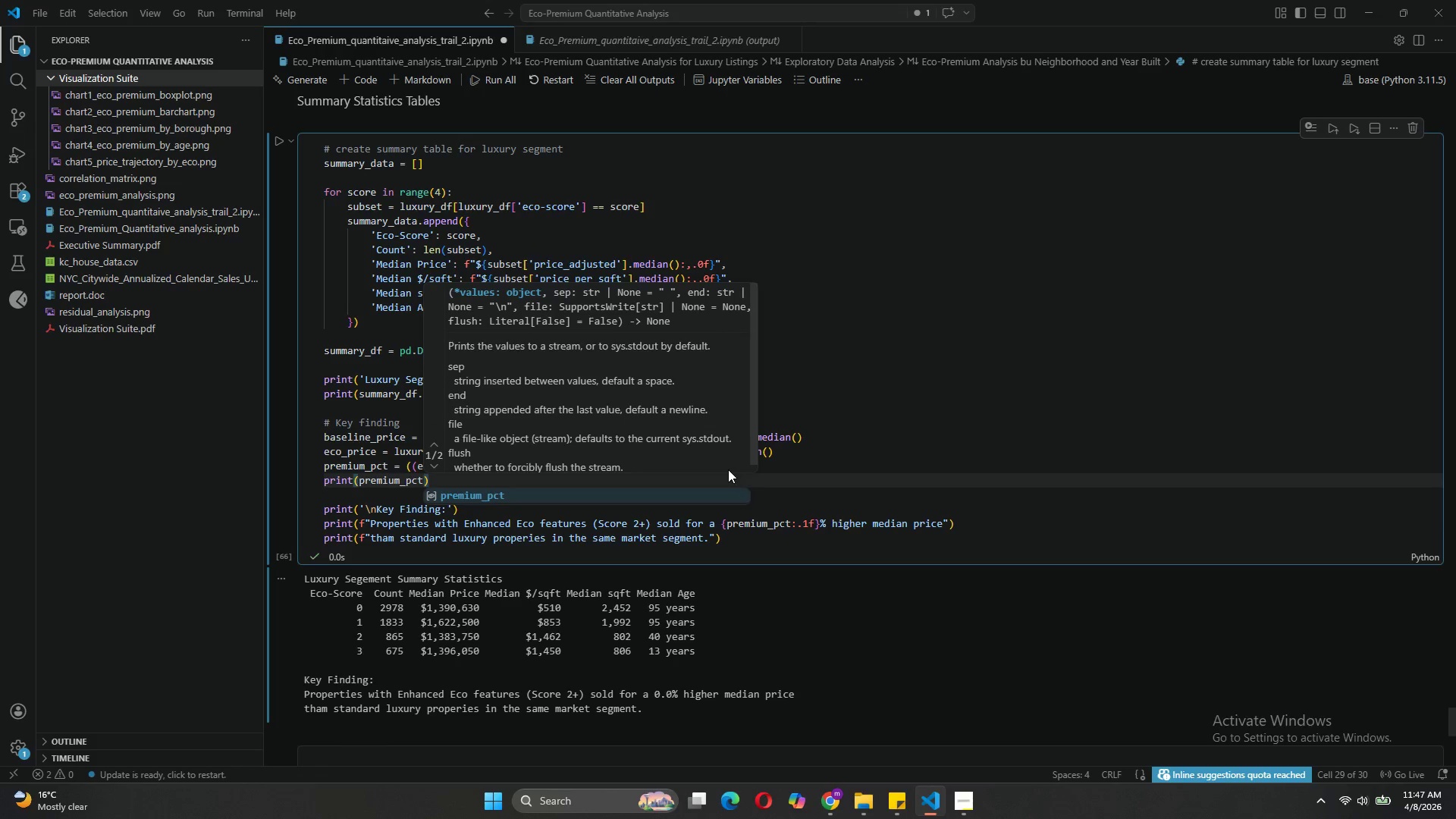 
left_click([278, 136])
 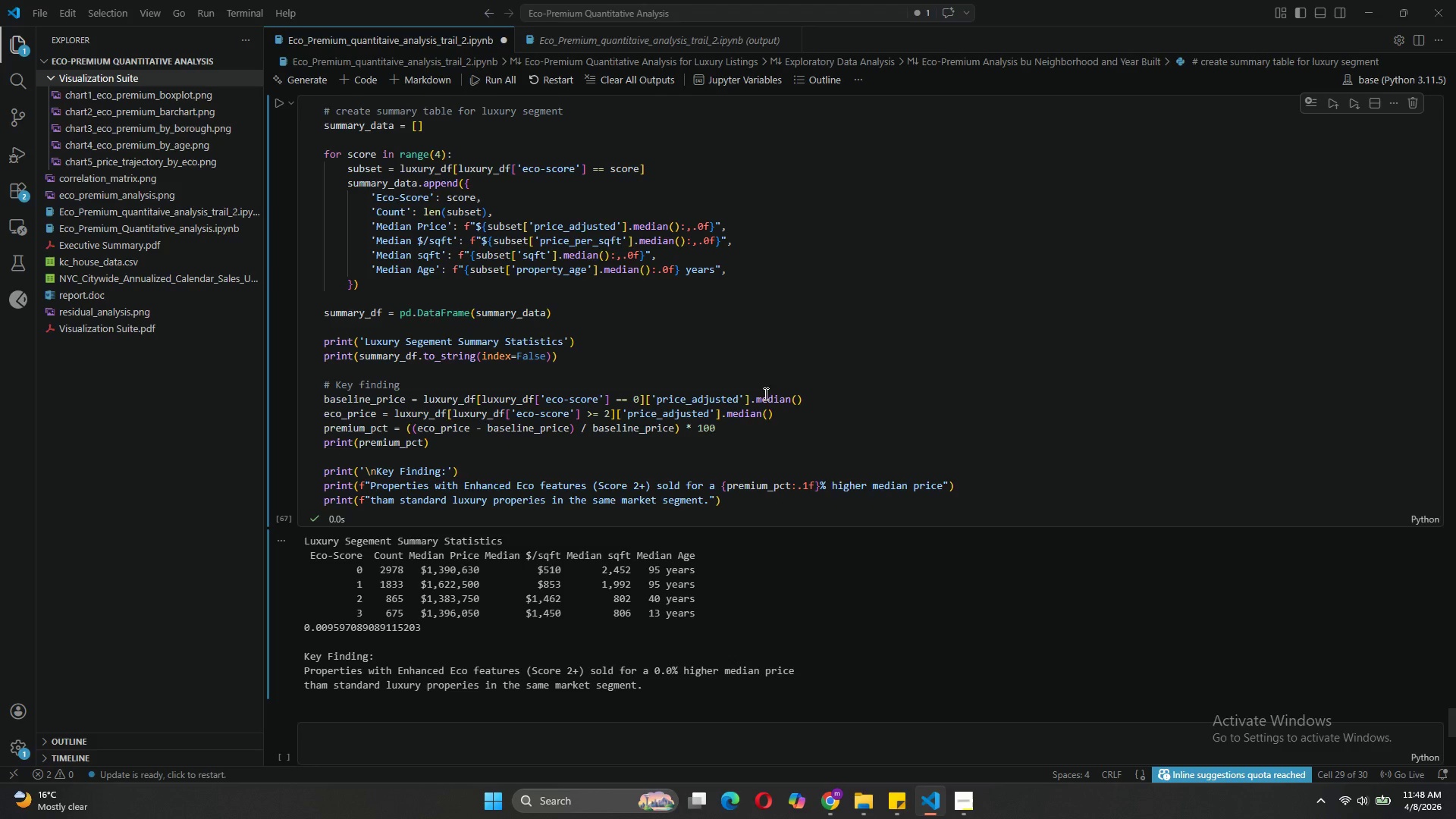 
wait(54.14)
 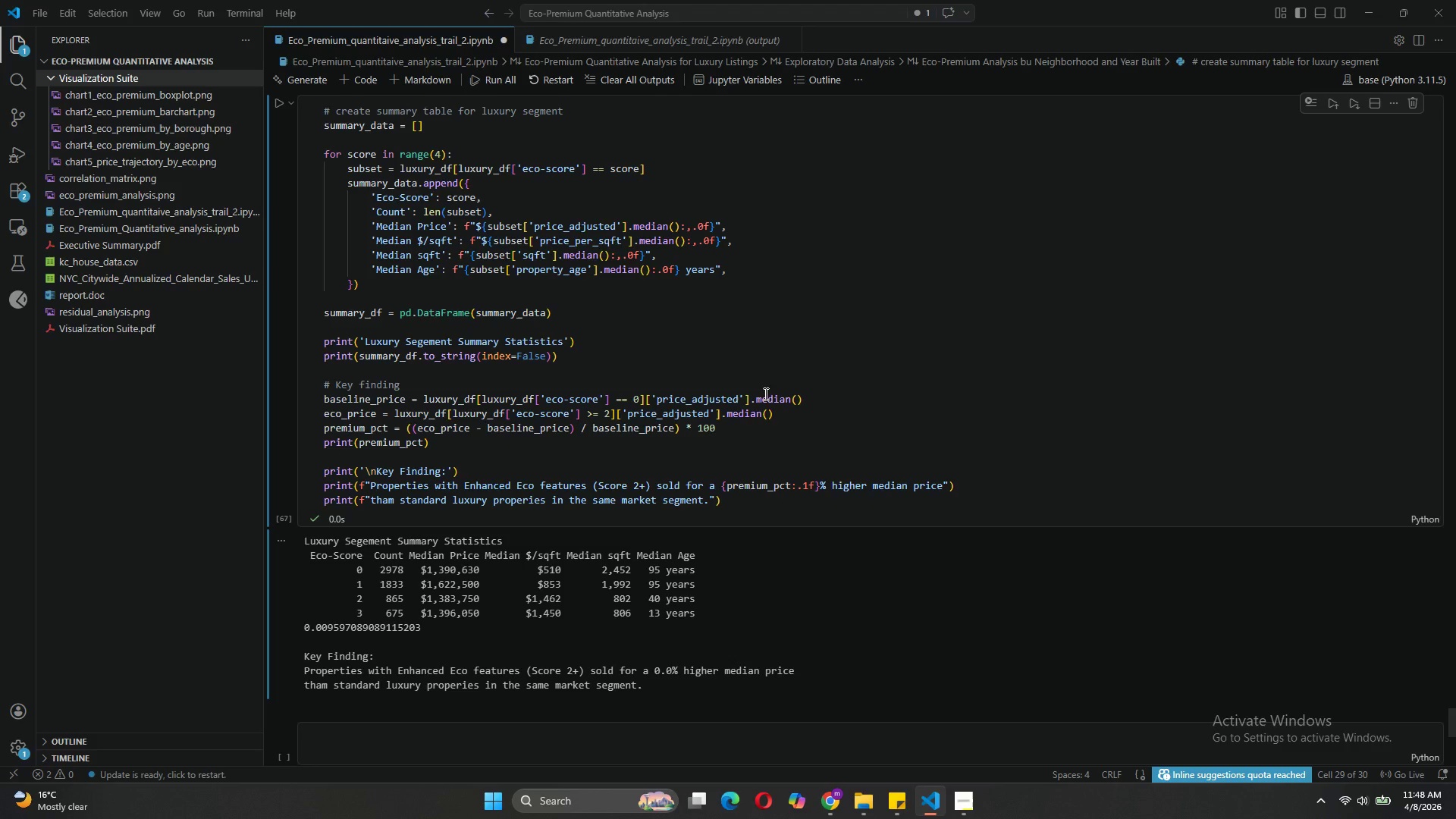 
left_click_drag(start_coordinate=[422, 441], to_coordinate=[360, 445])
 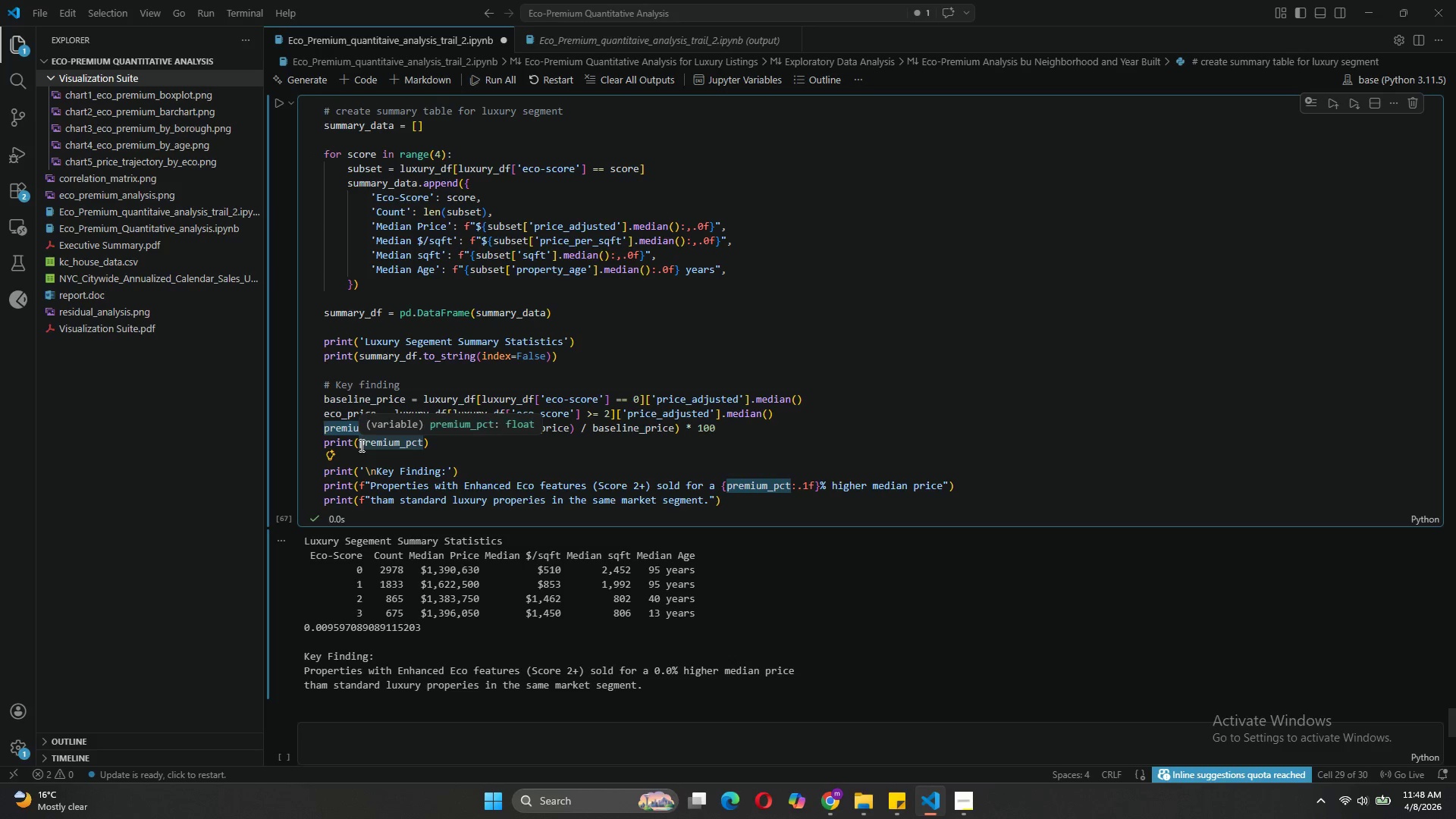 
type(baseline)
 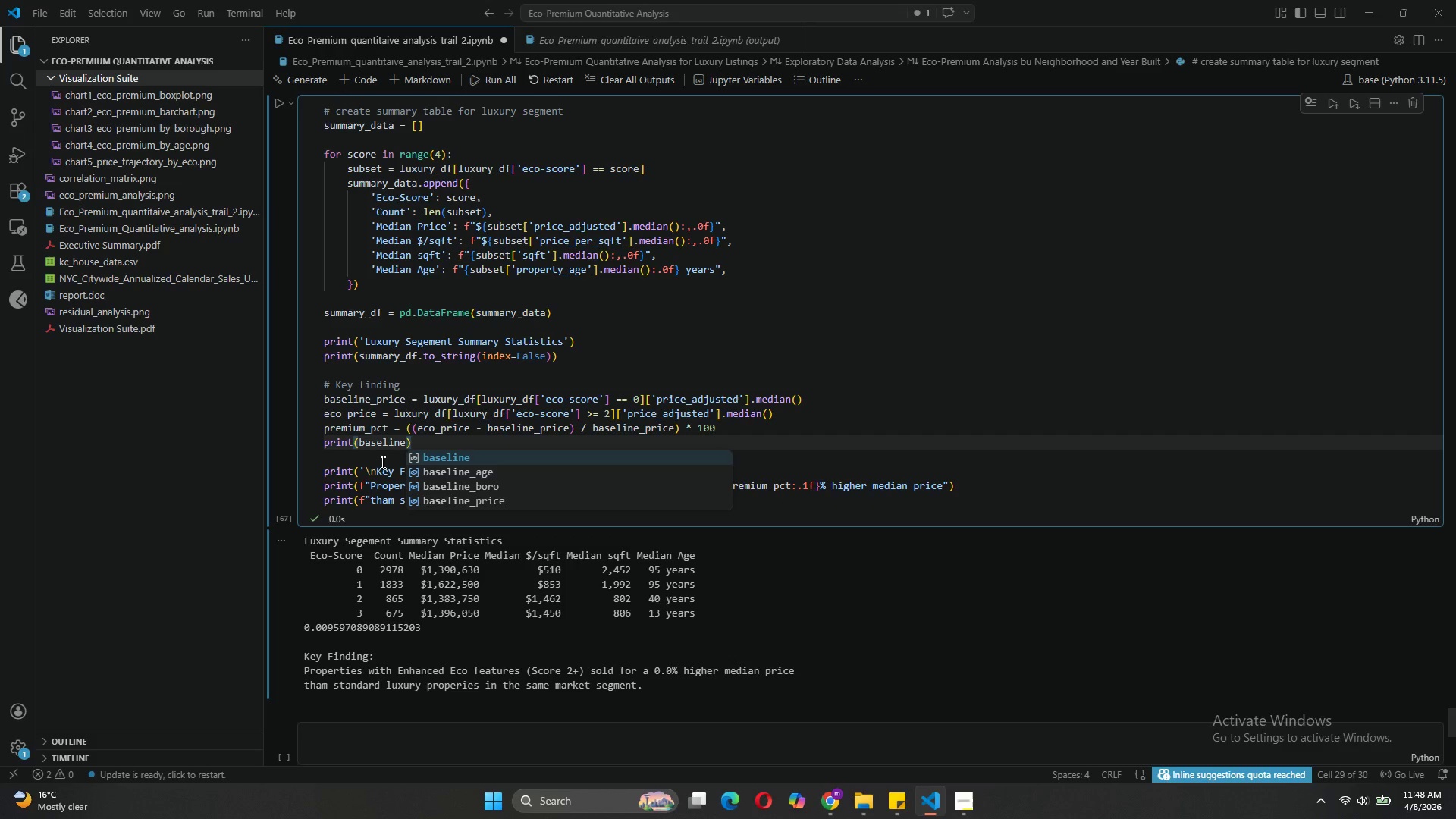 
mouse_move([420, 465])
 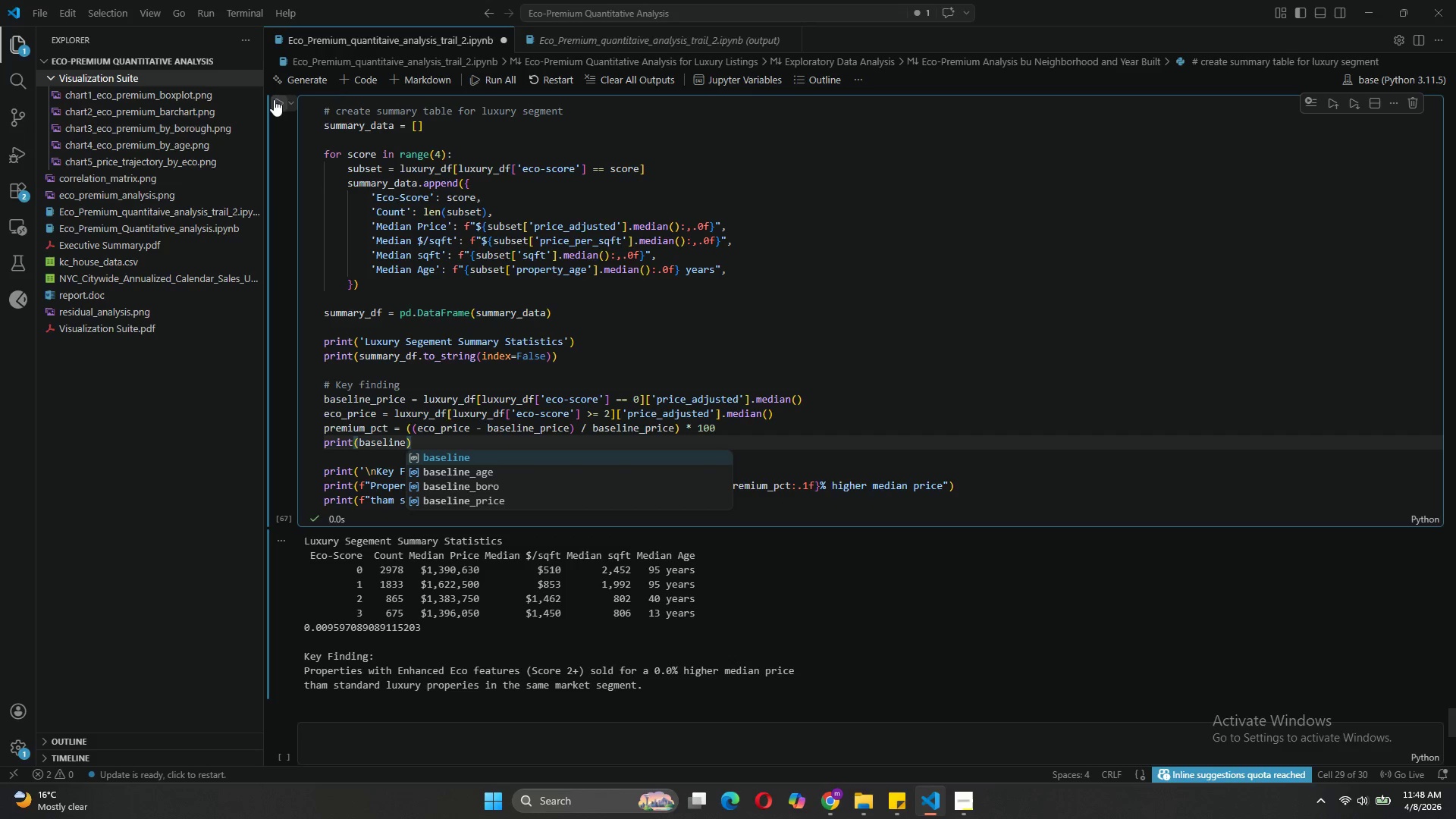 
left_click([275, 102])
 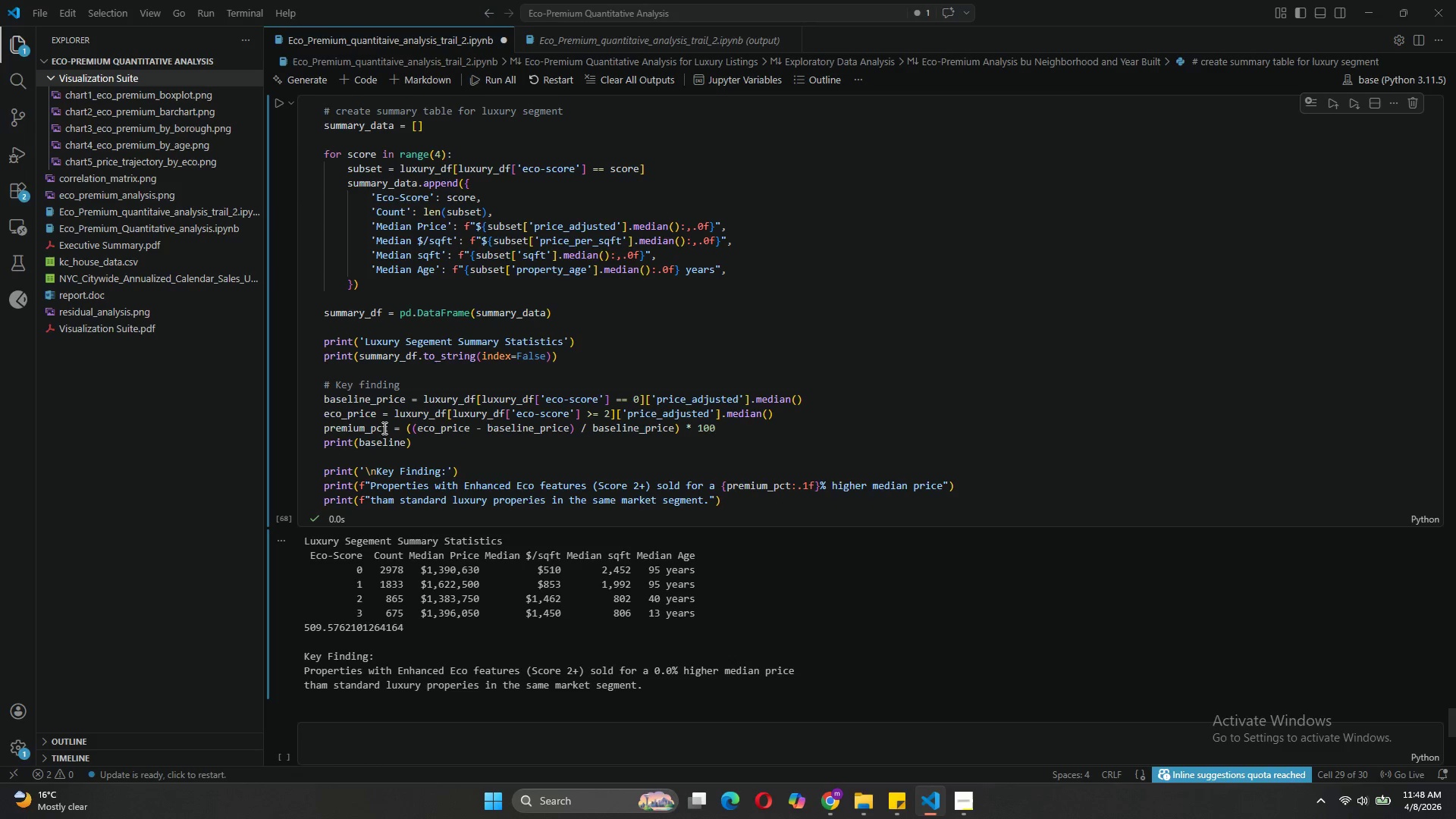 
left_click_drag(start_coordinate=[376, 411], to_coordinate=[318, 410])
 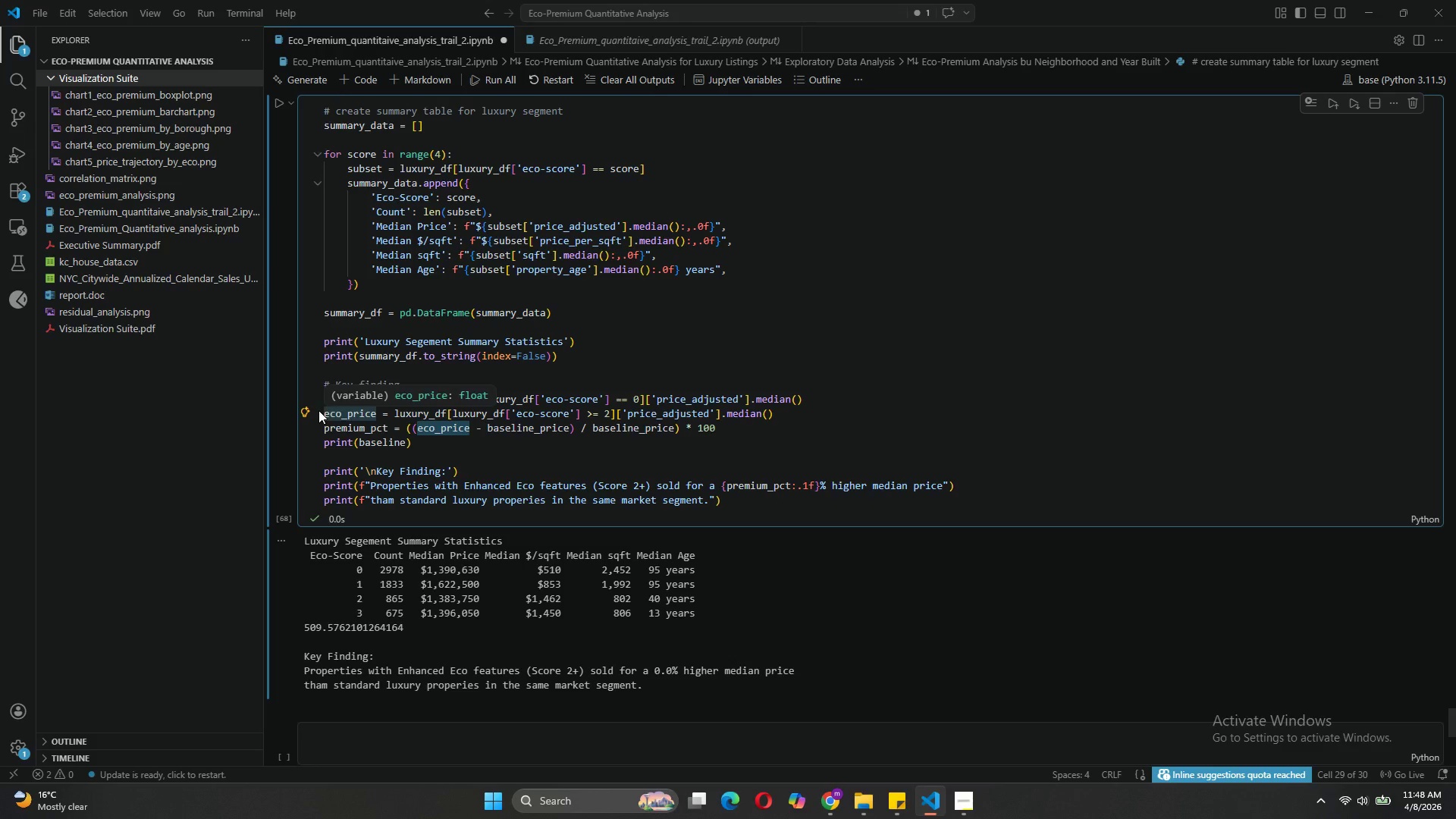 
key(Control+C)
 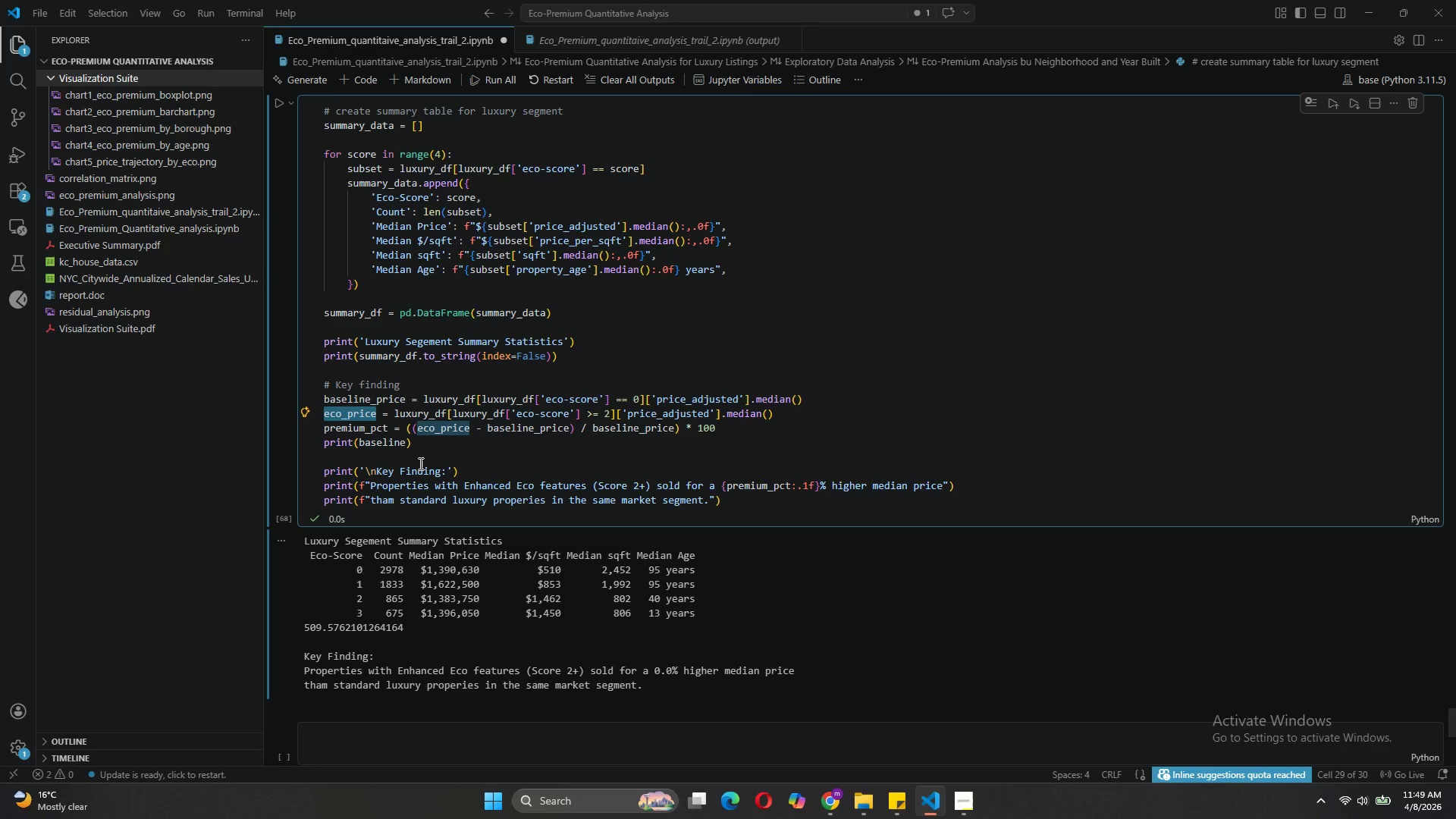 
left_click_drag(start_coordinate=[403, 442], to_coordinate=[358, 442])
 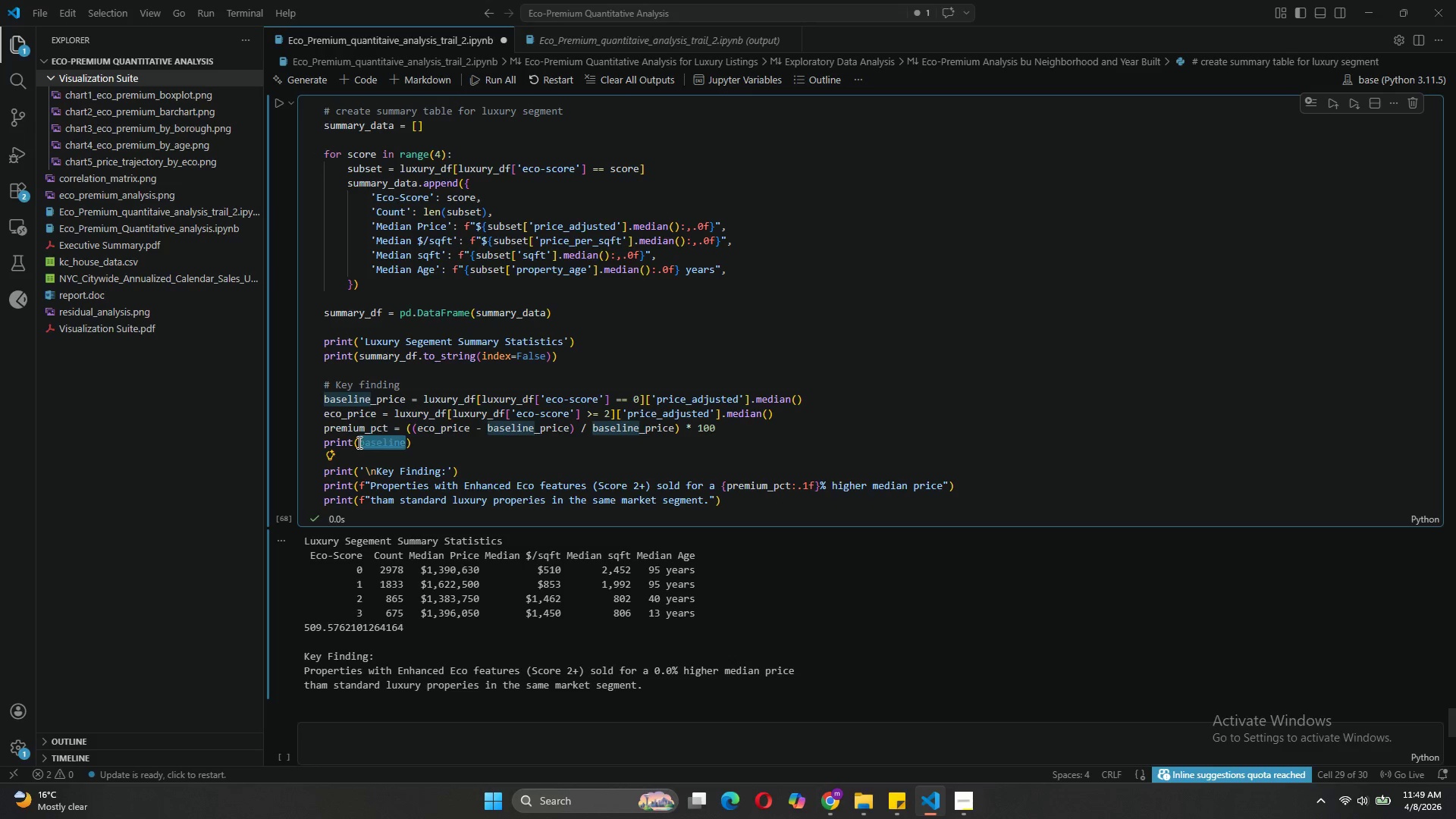 
key(Control+V)
 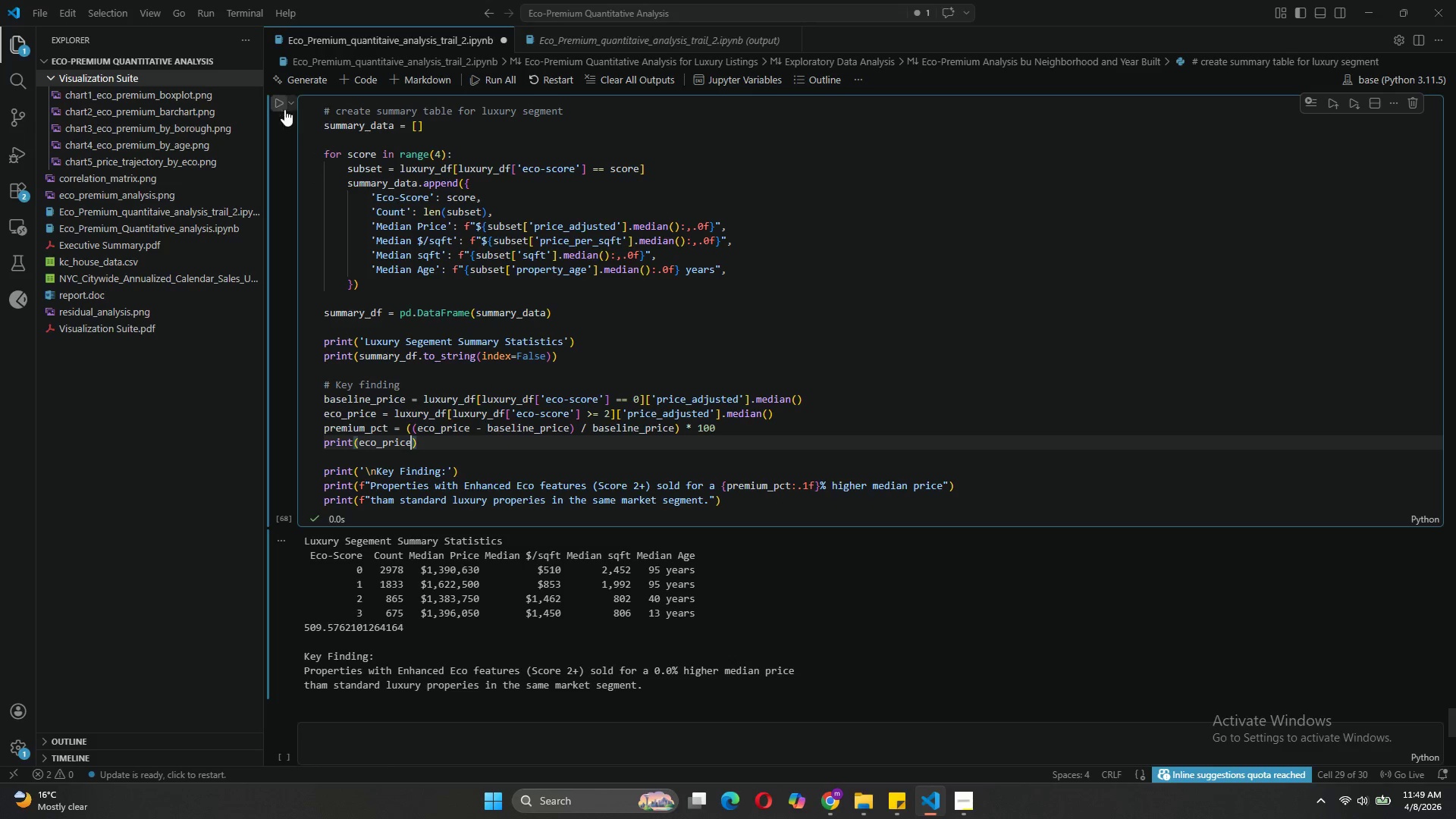 
left_click([283, 108])
 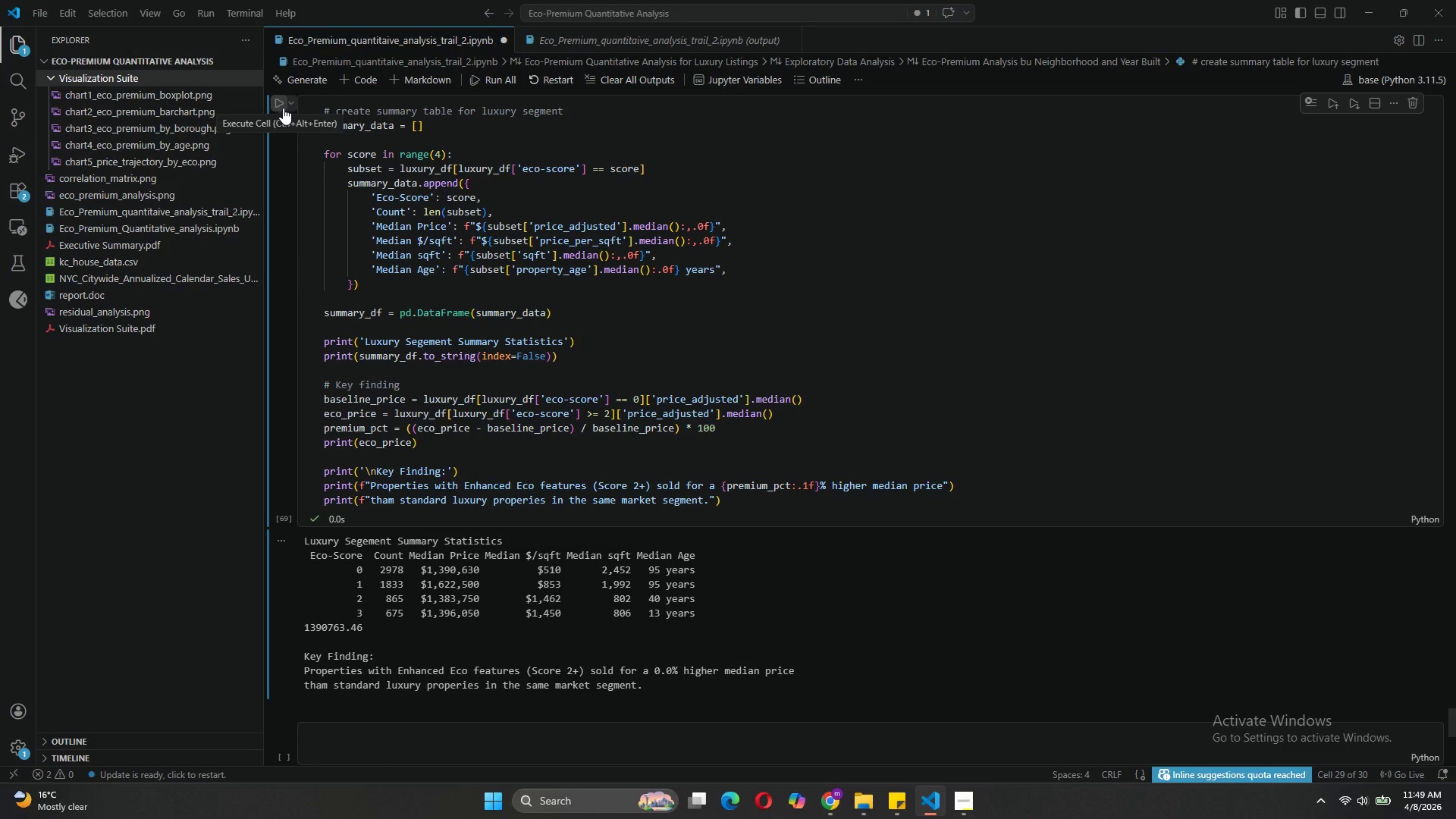 
wait(11.75)
 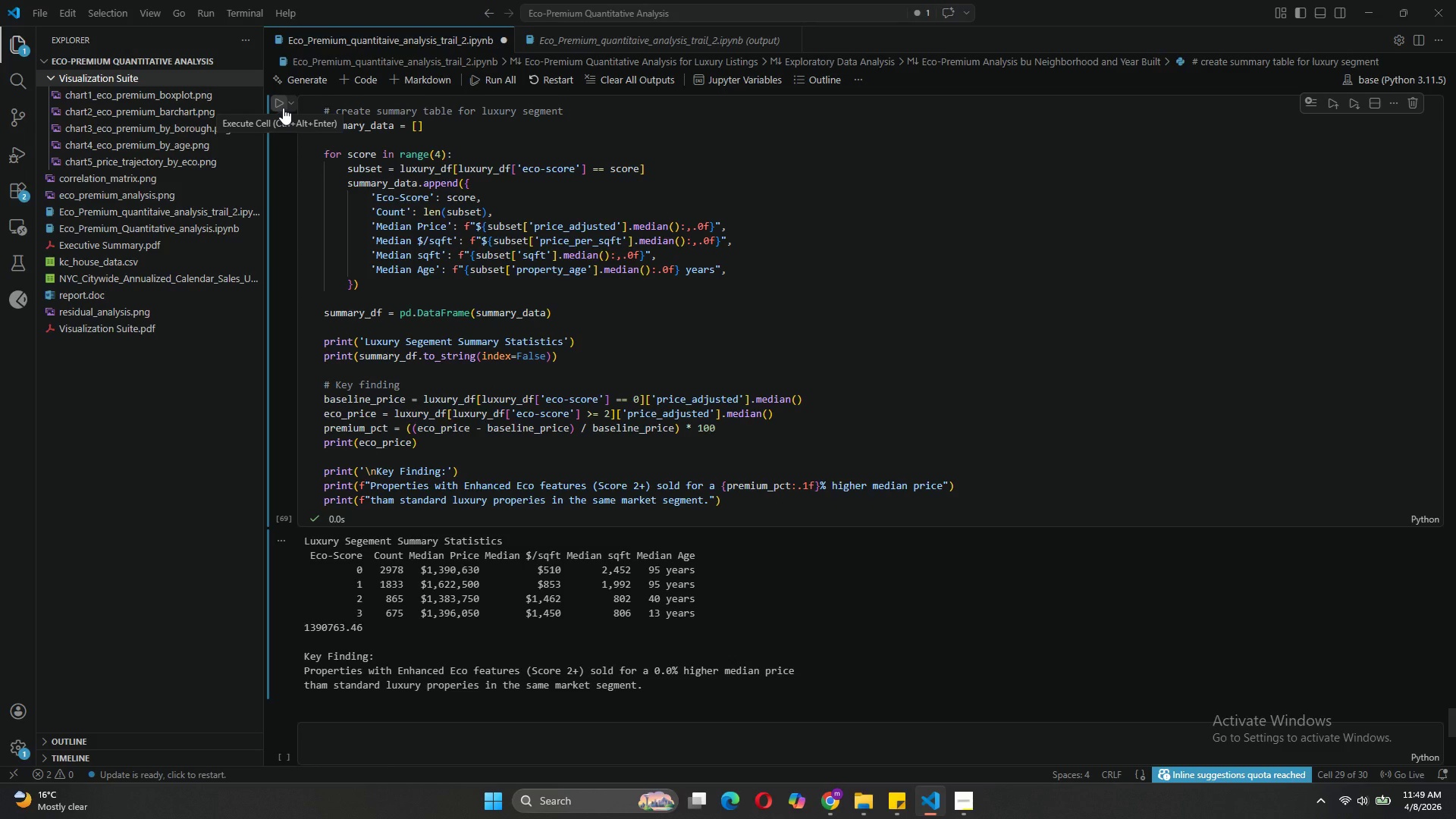 
left_click([410, 441])
 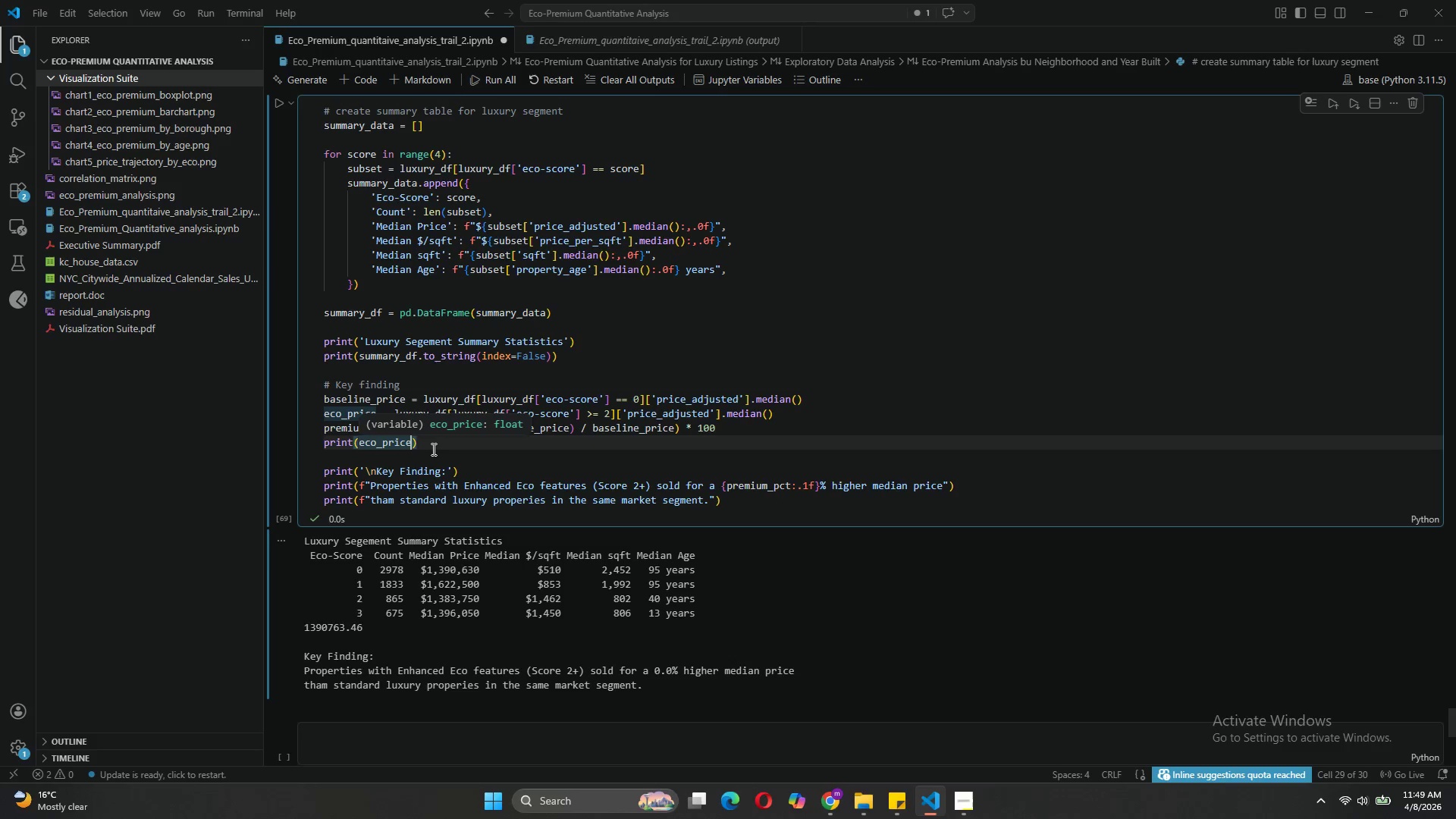 
left_click([433, 451])
 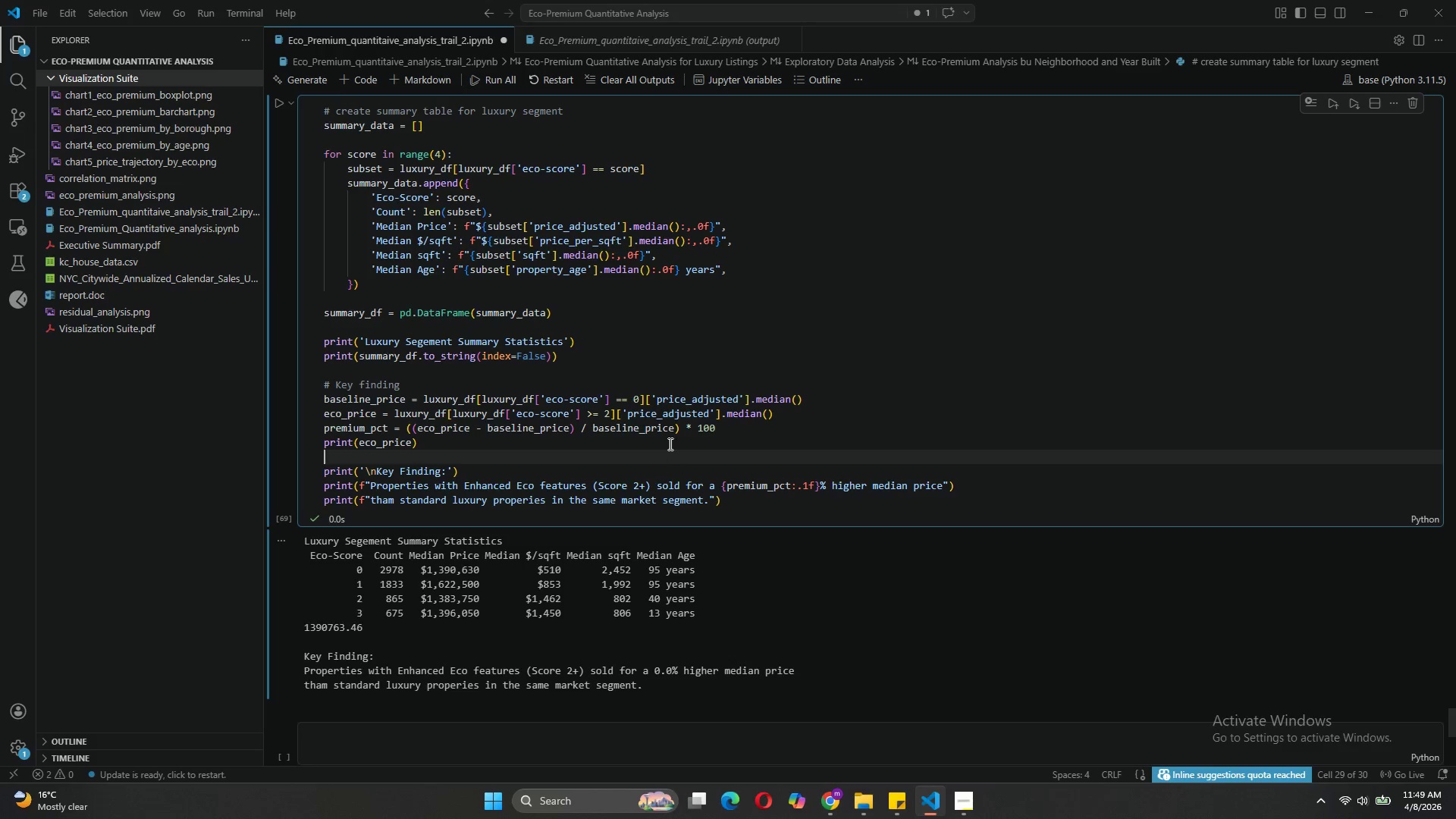 
wait(5.89)
 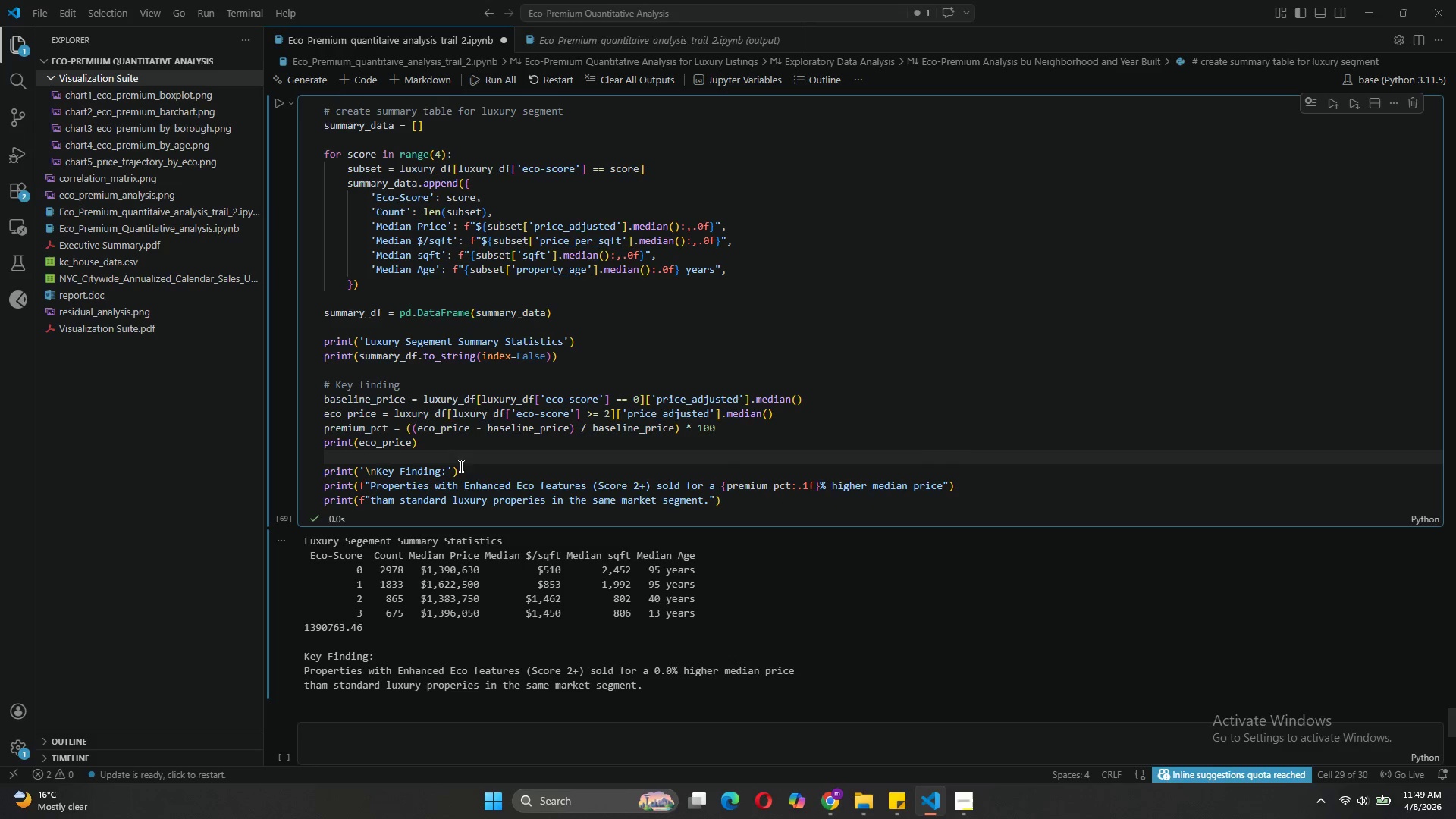 
left_click([680, 429])
 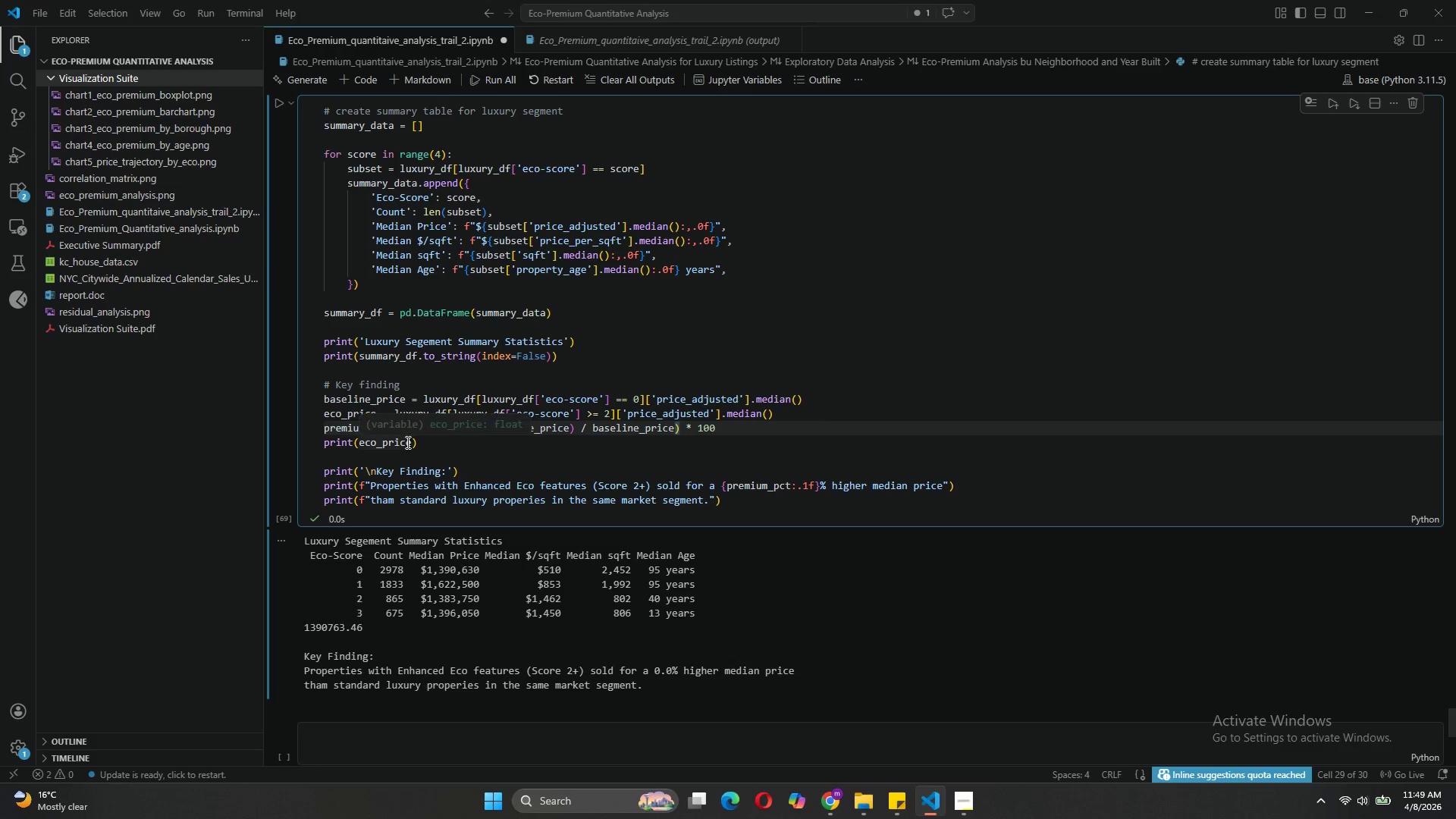 
left_click([410, 444])
 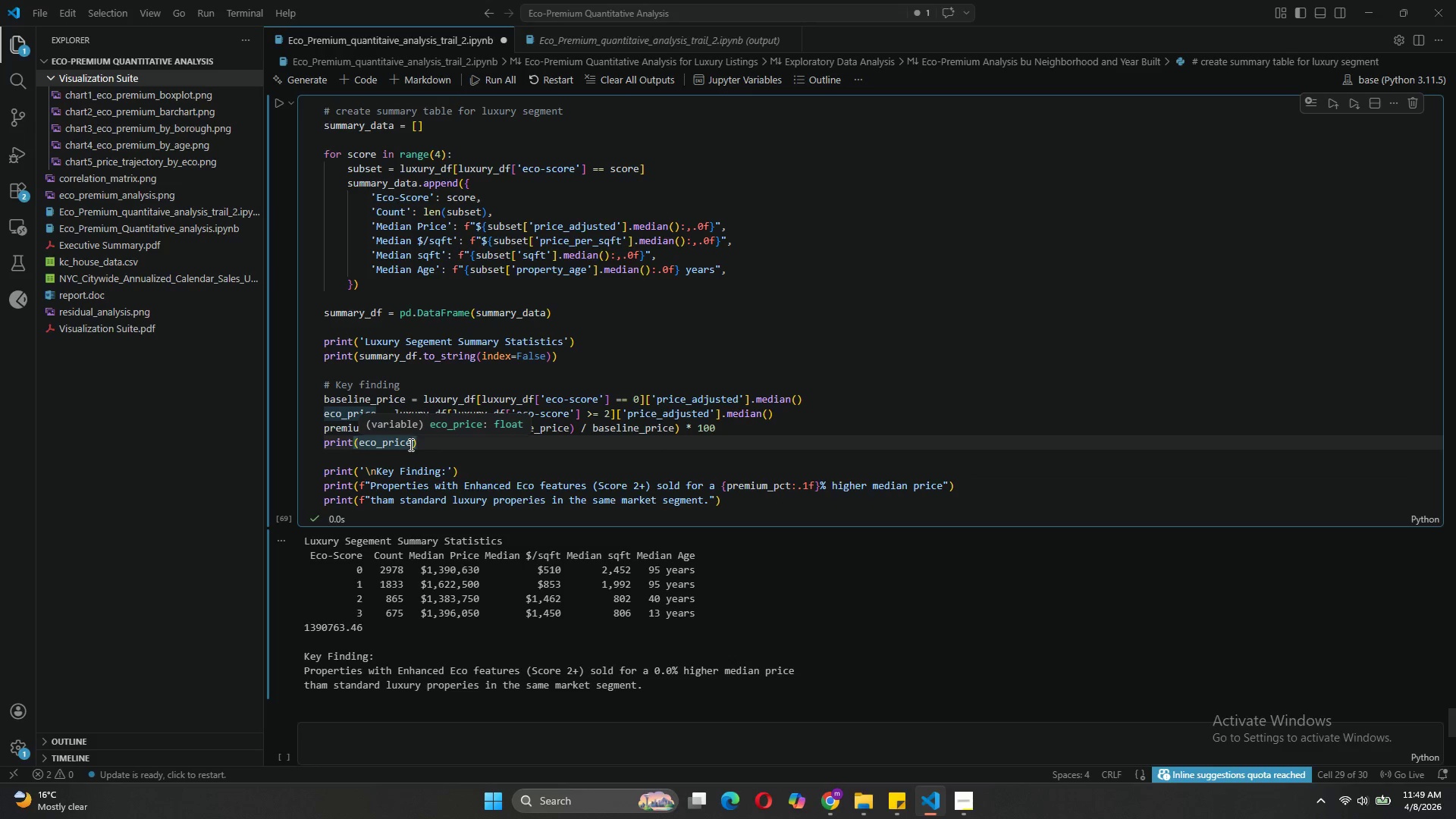 
key(Backspace)
 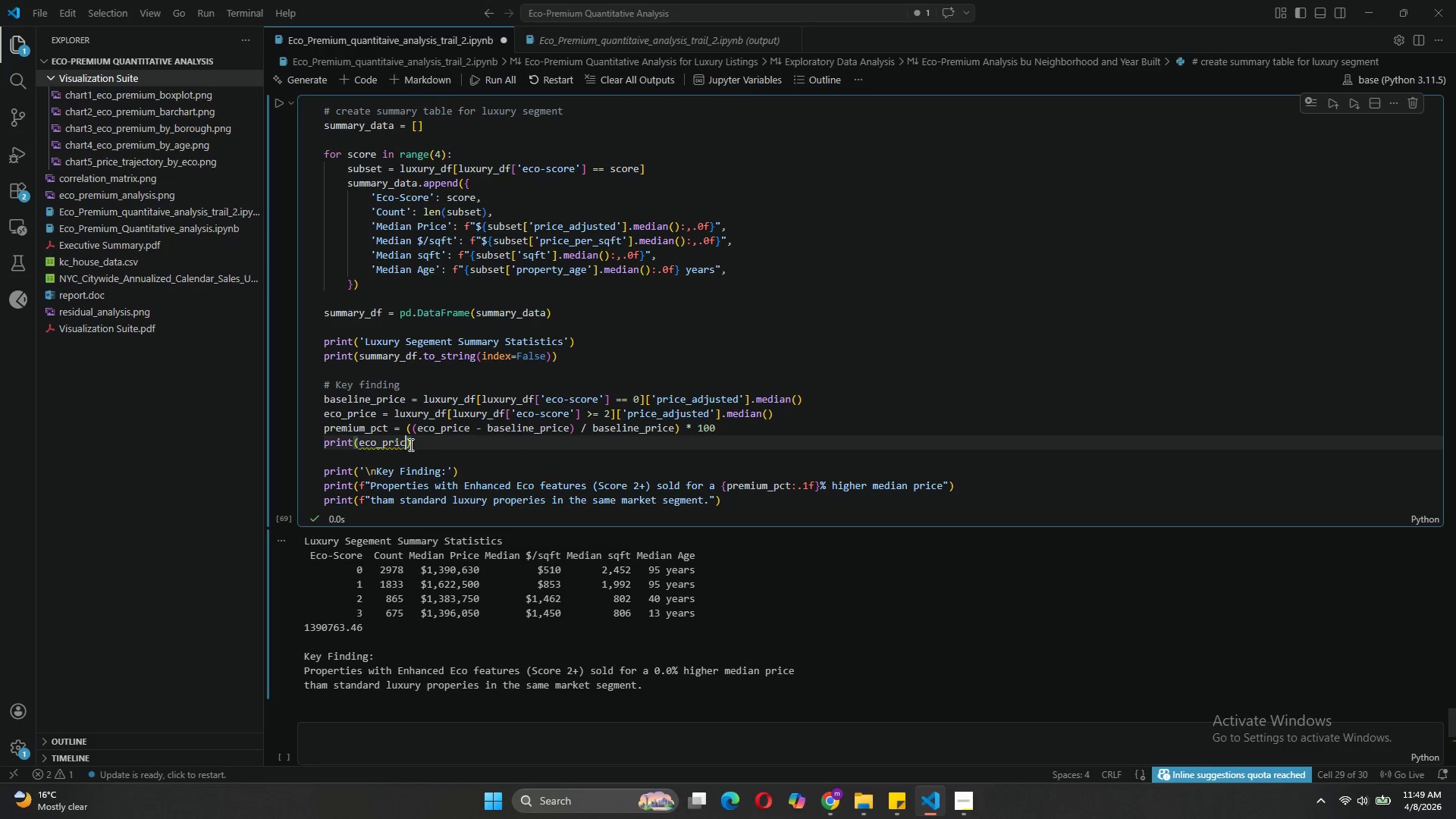 
key(Backspace)
 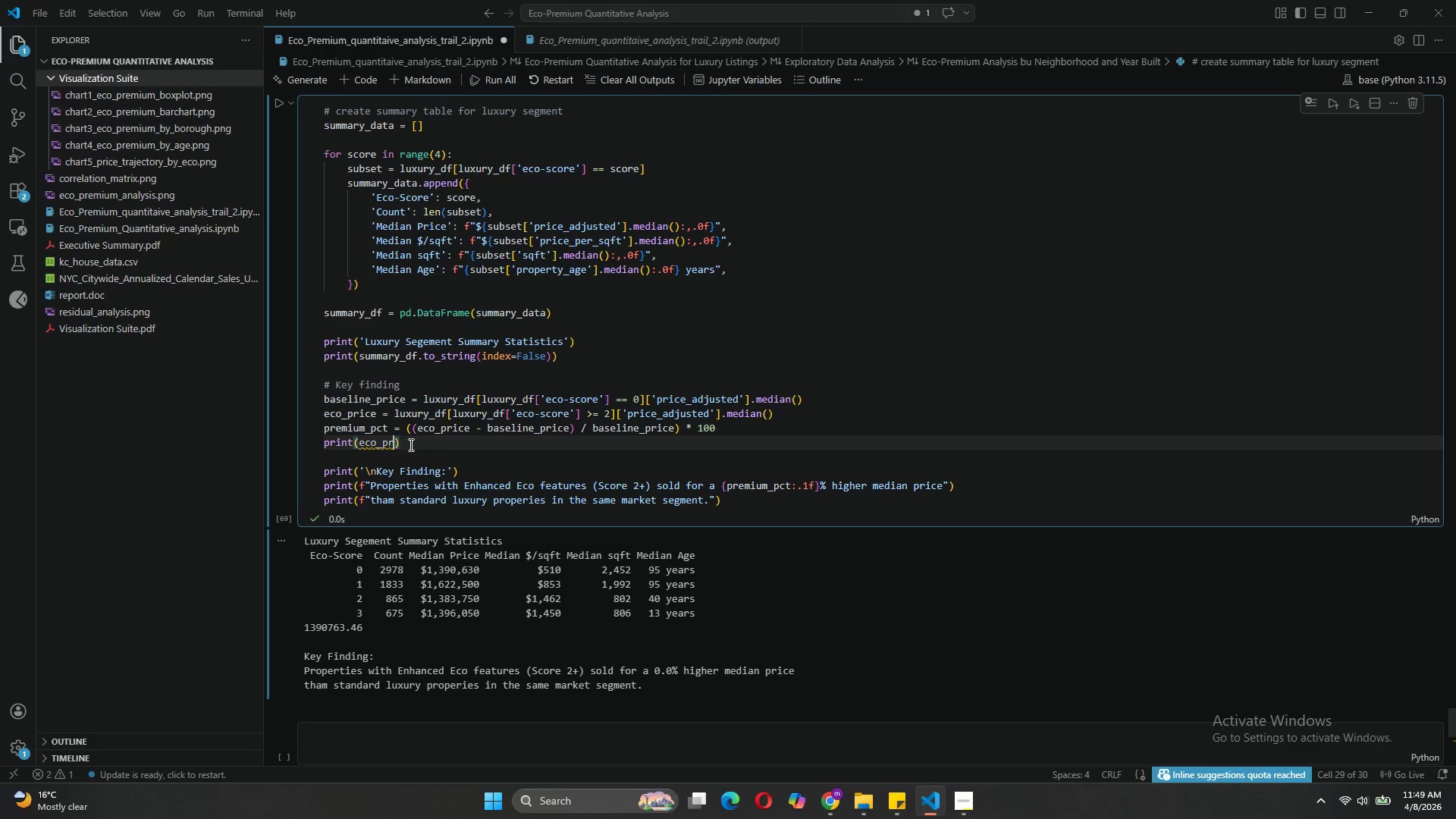 
key(Backspace)
 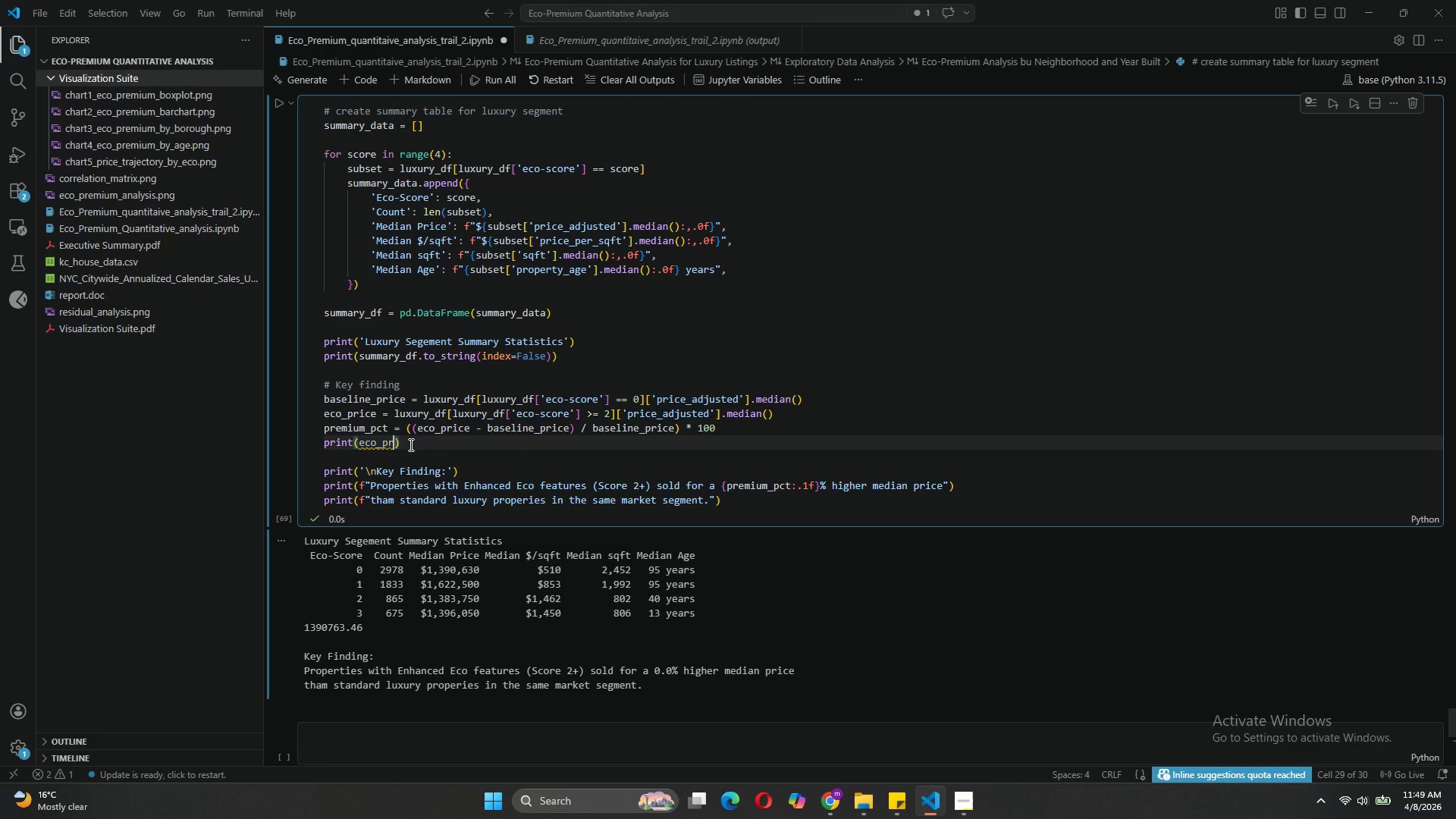 
key(Backspace)
 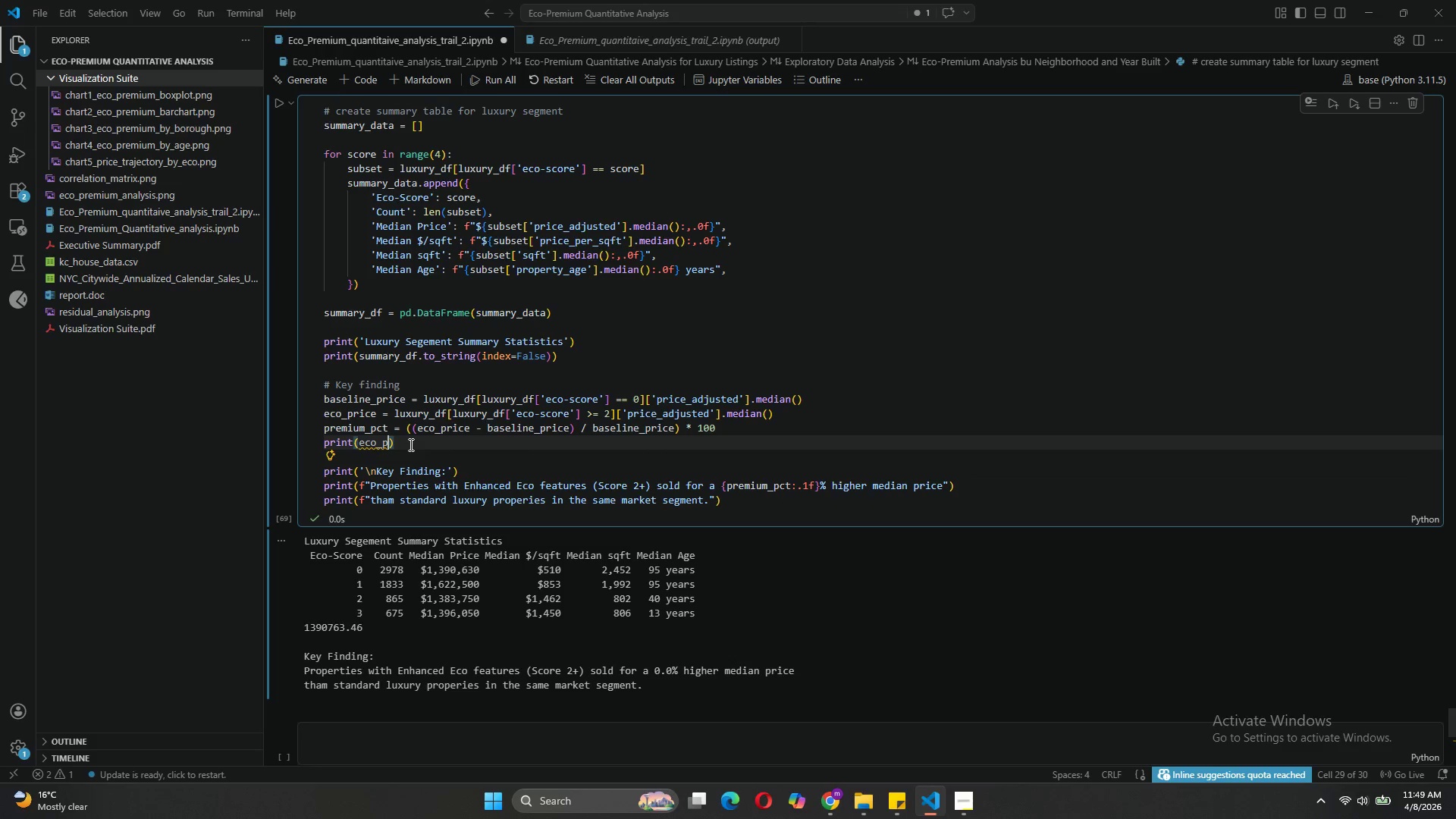 
key(Backspace)
 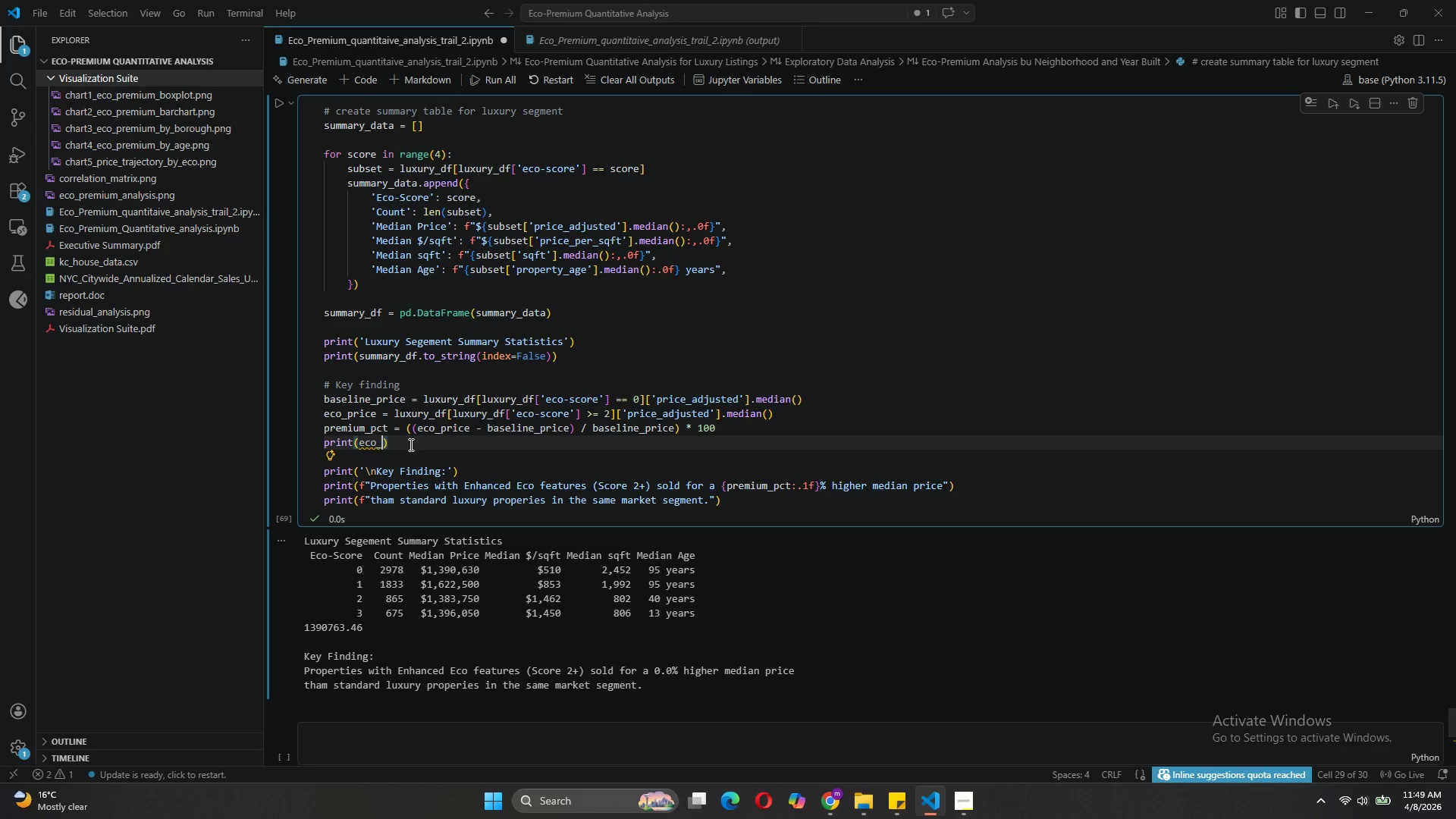 
key(Backspace)
 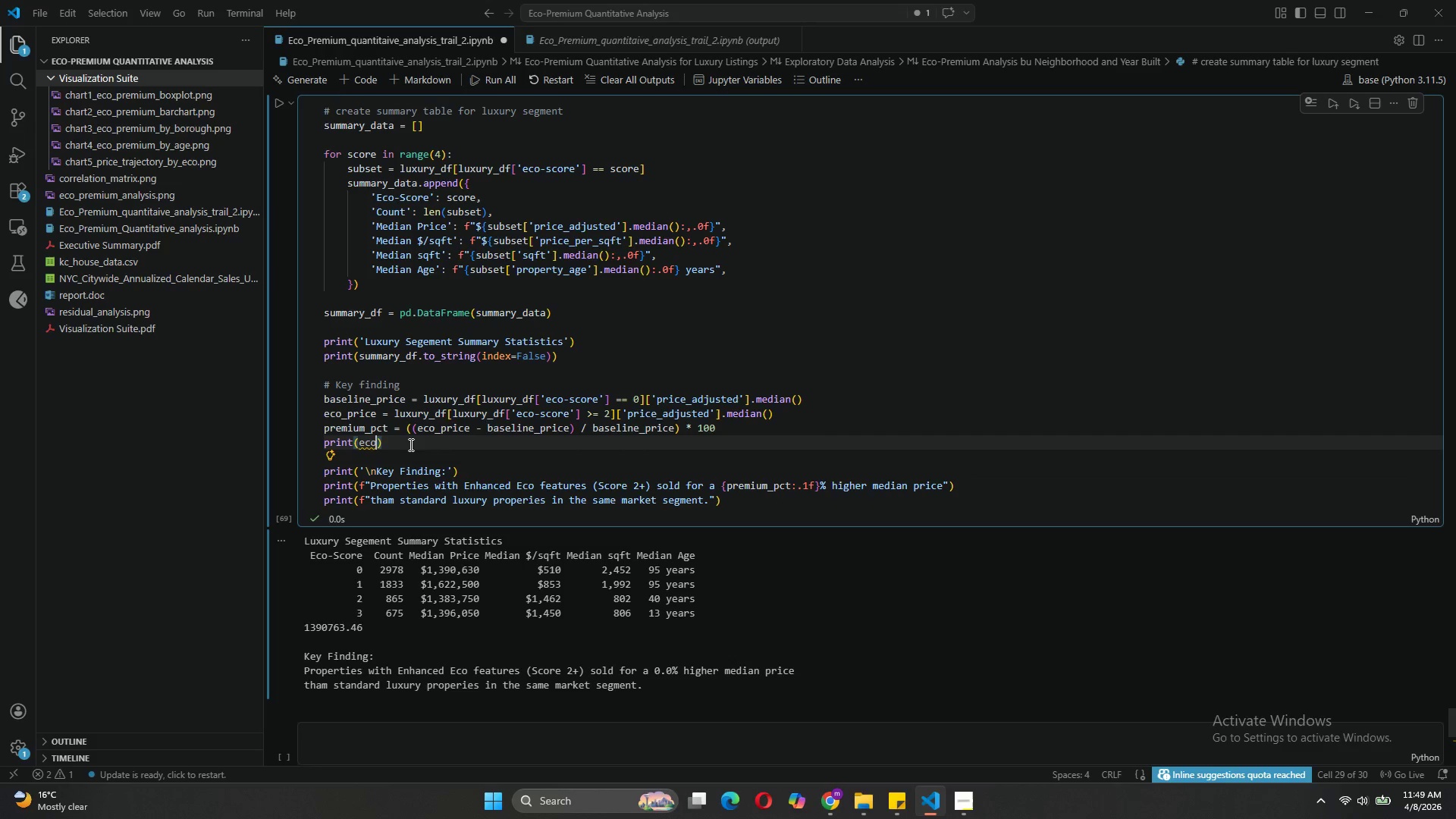 
key(Backspace)
 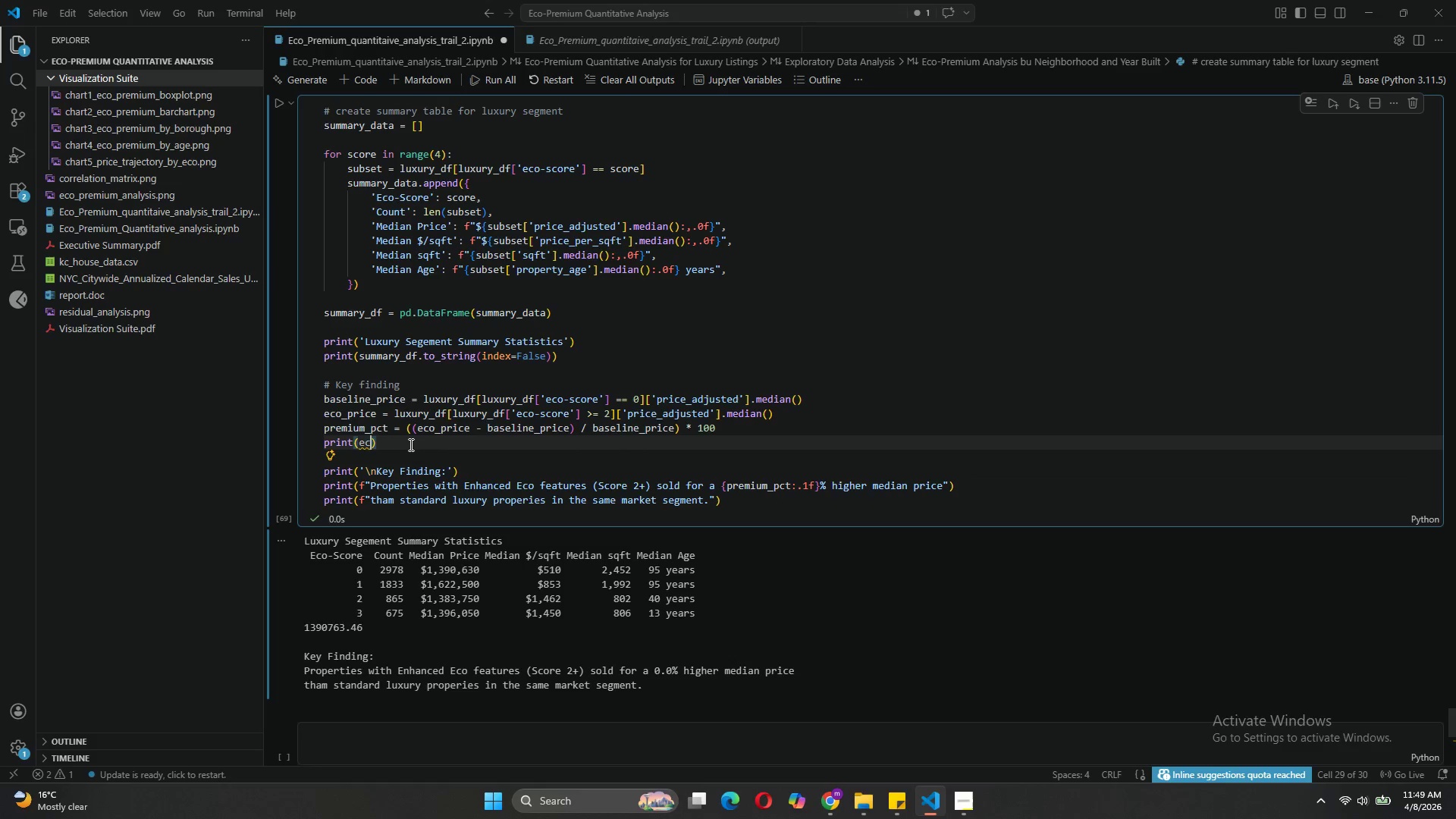 
key(Backspace)
 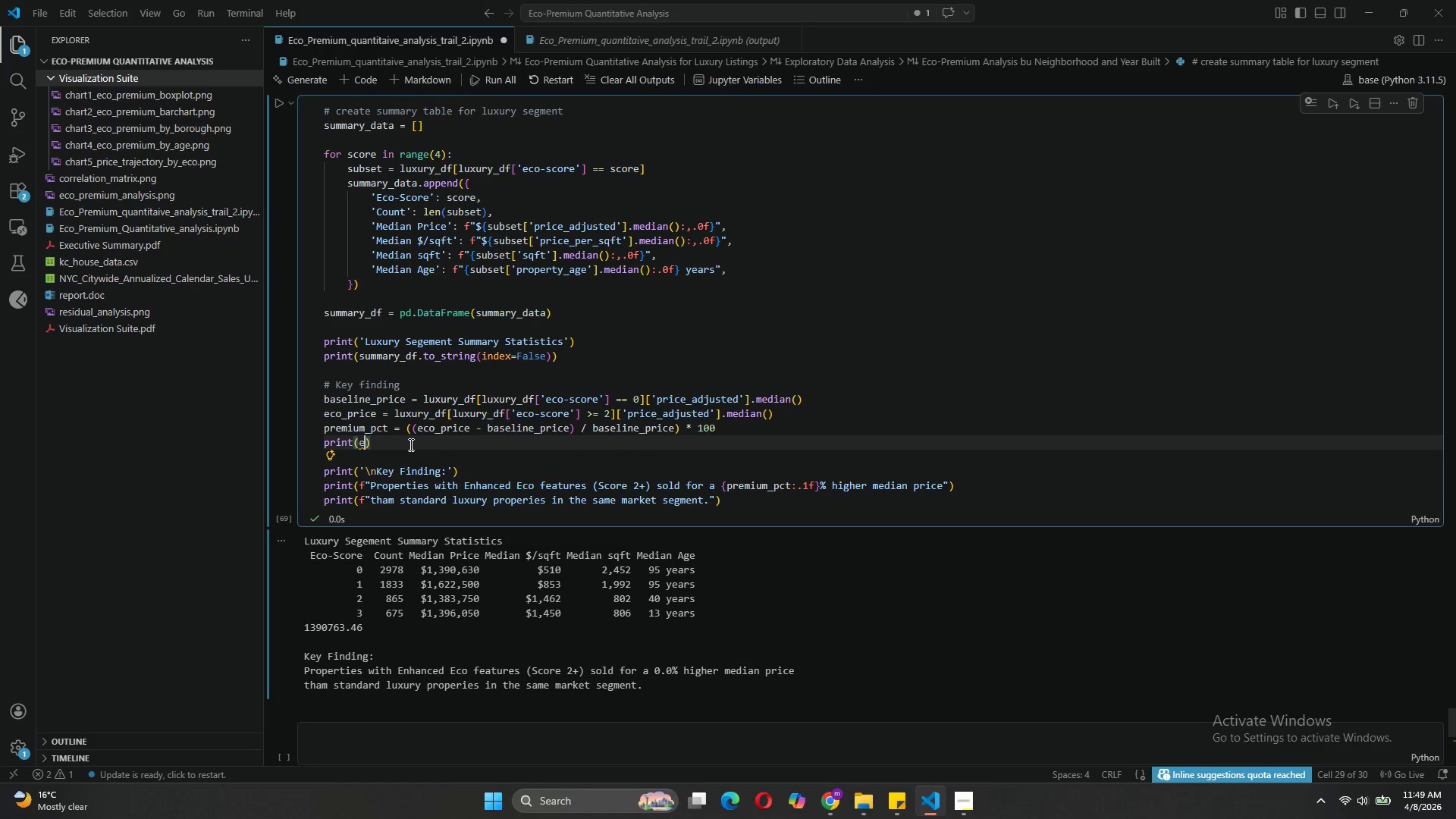 
key(Backspace)
 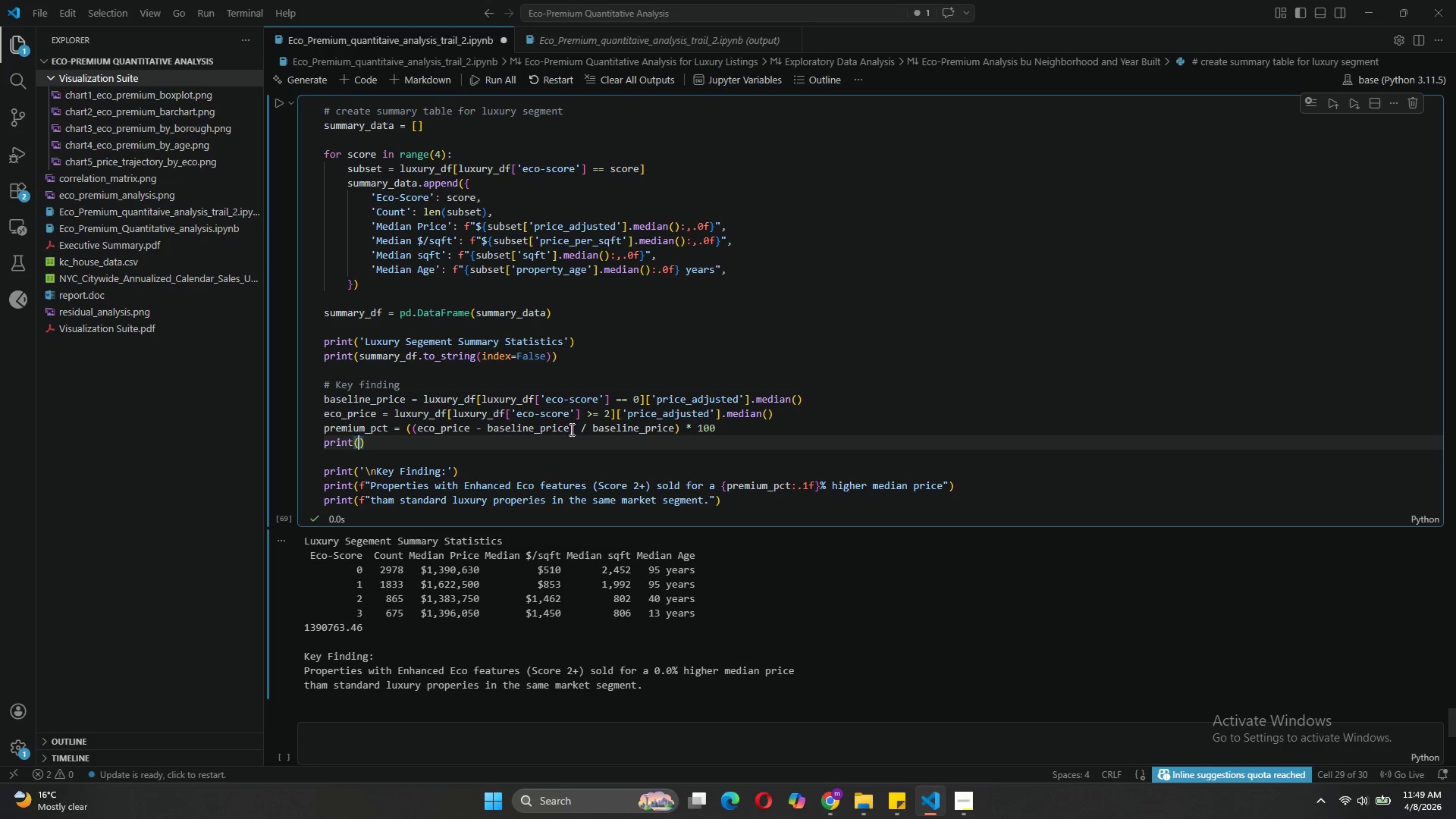 
left_click_drag(start_coordinate=[578, 429], to_coordinate=[413, 422])
 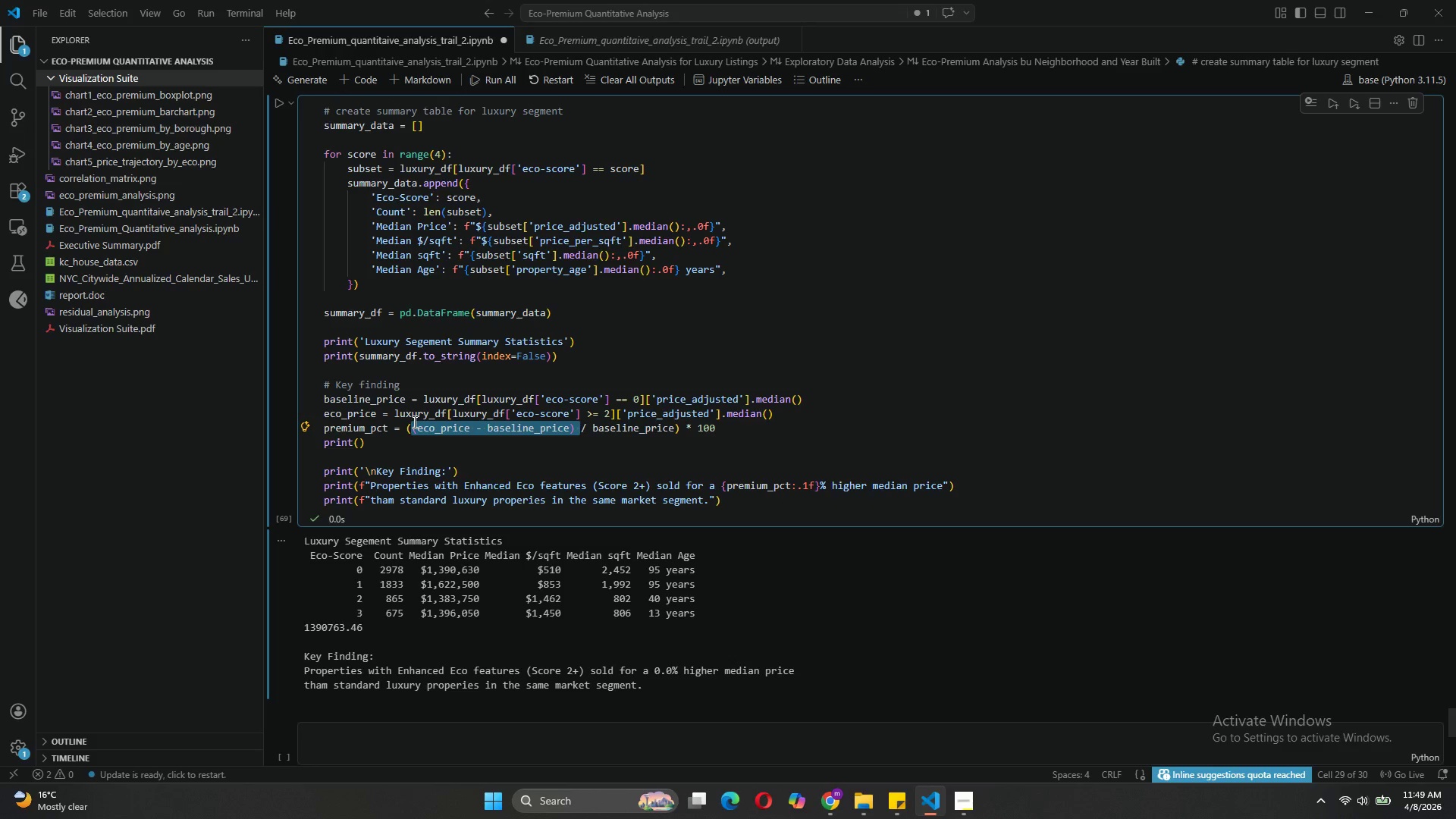 
key(Control+ControlLeft)
 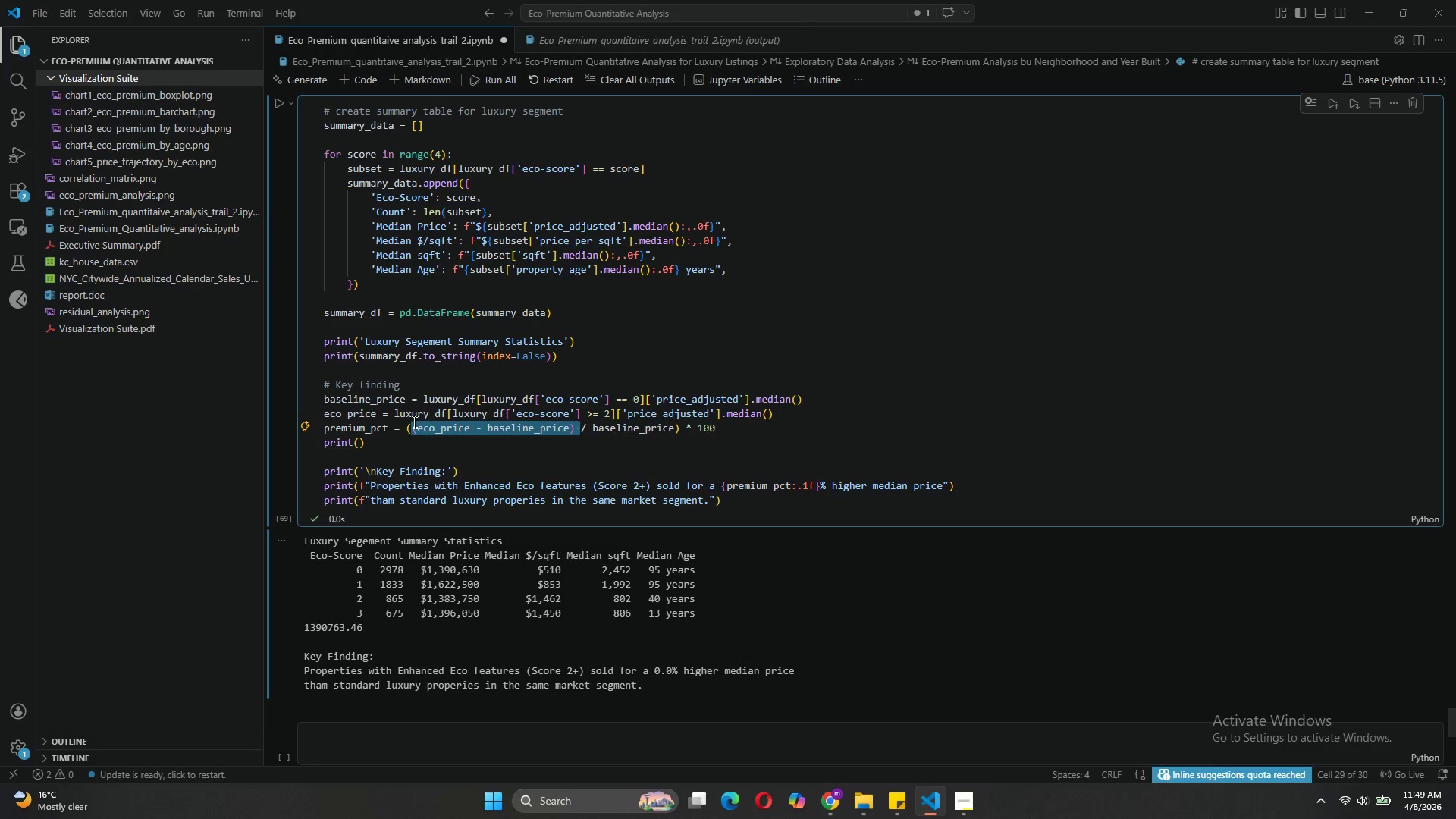 
key(Control+C)
 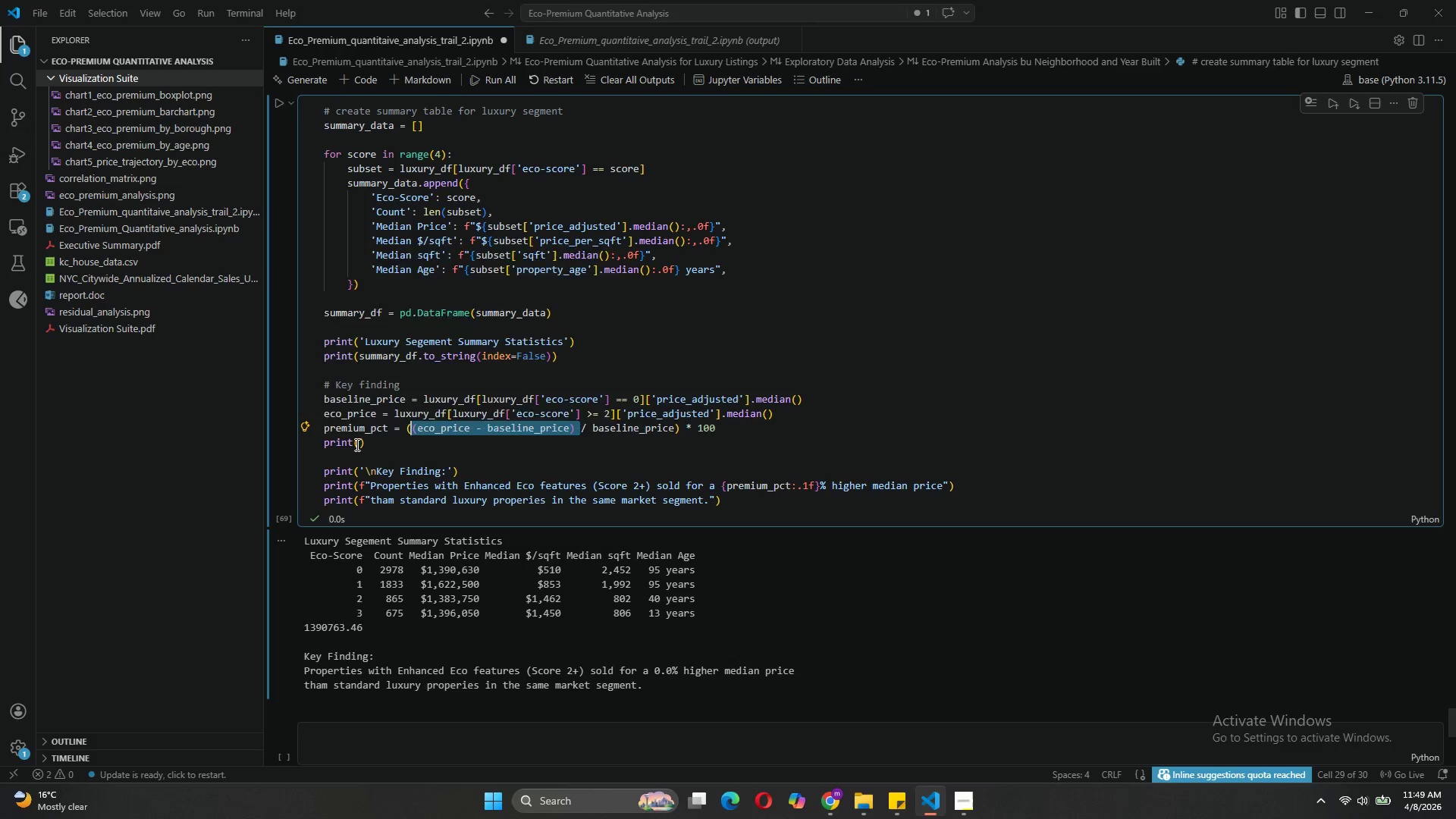 
left_click([357, 441])
 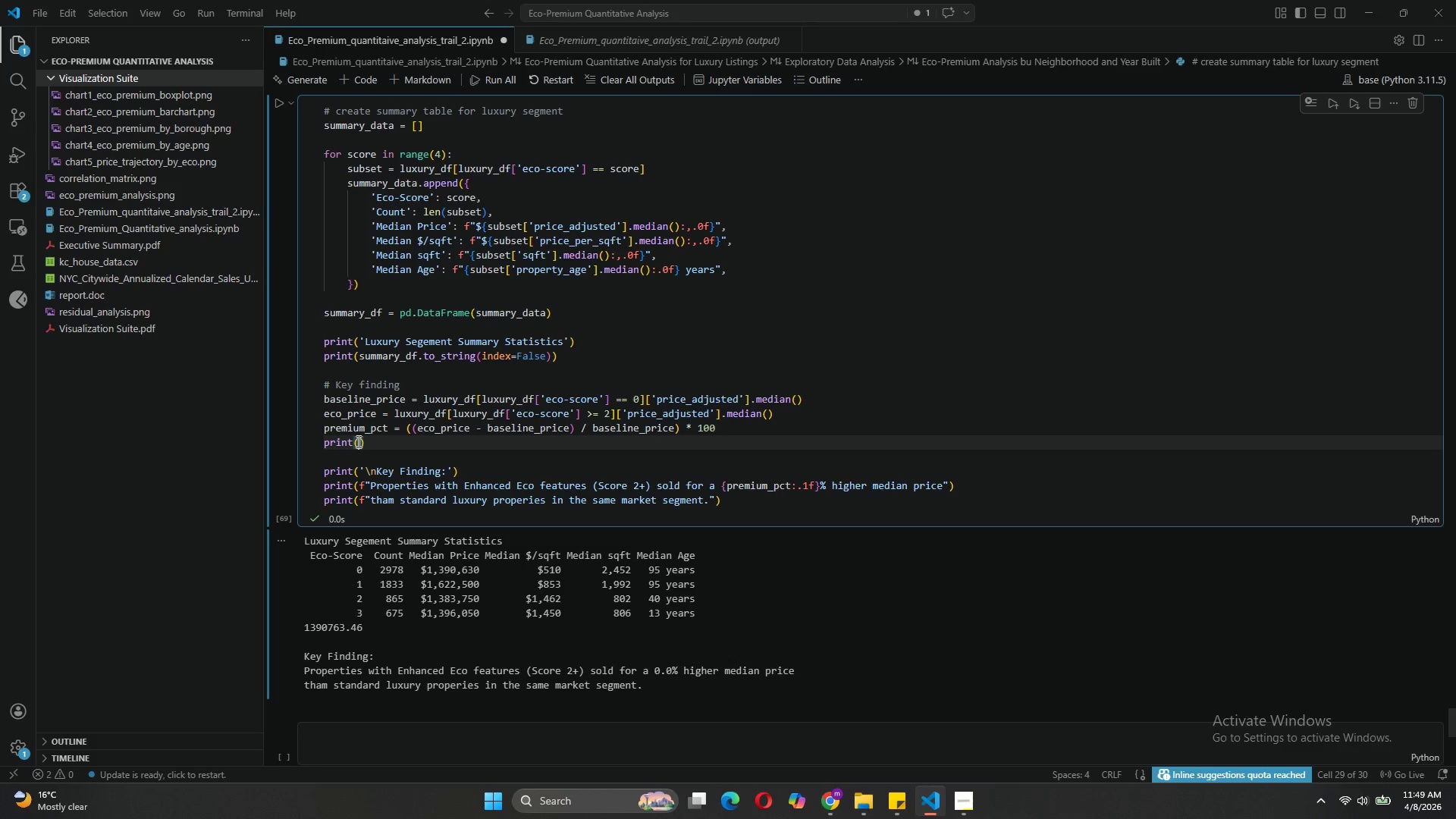 
key(Control+V)
 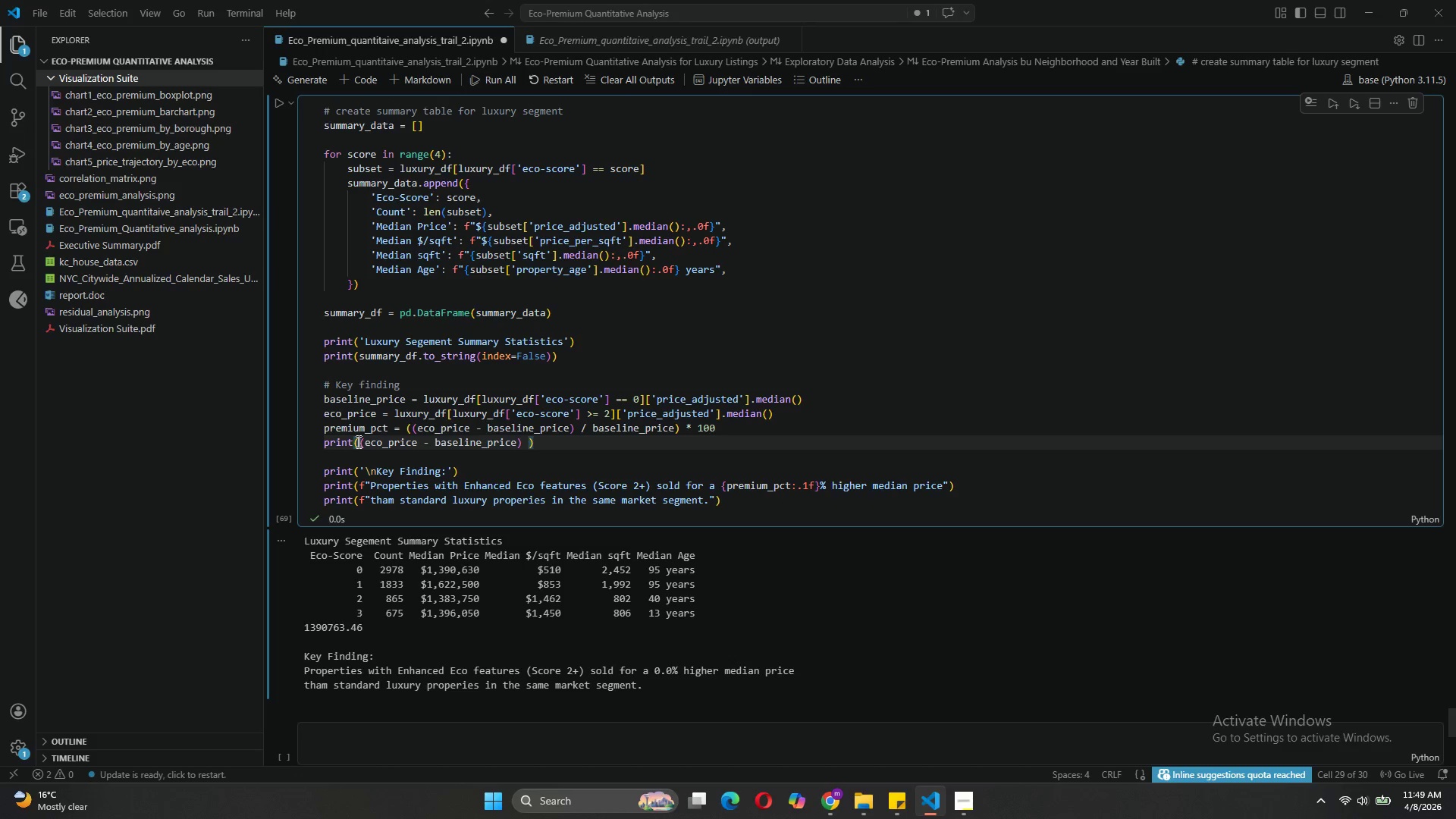 
key(Backspace)
 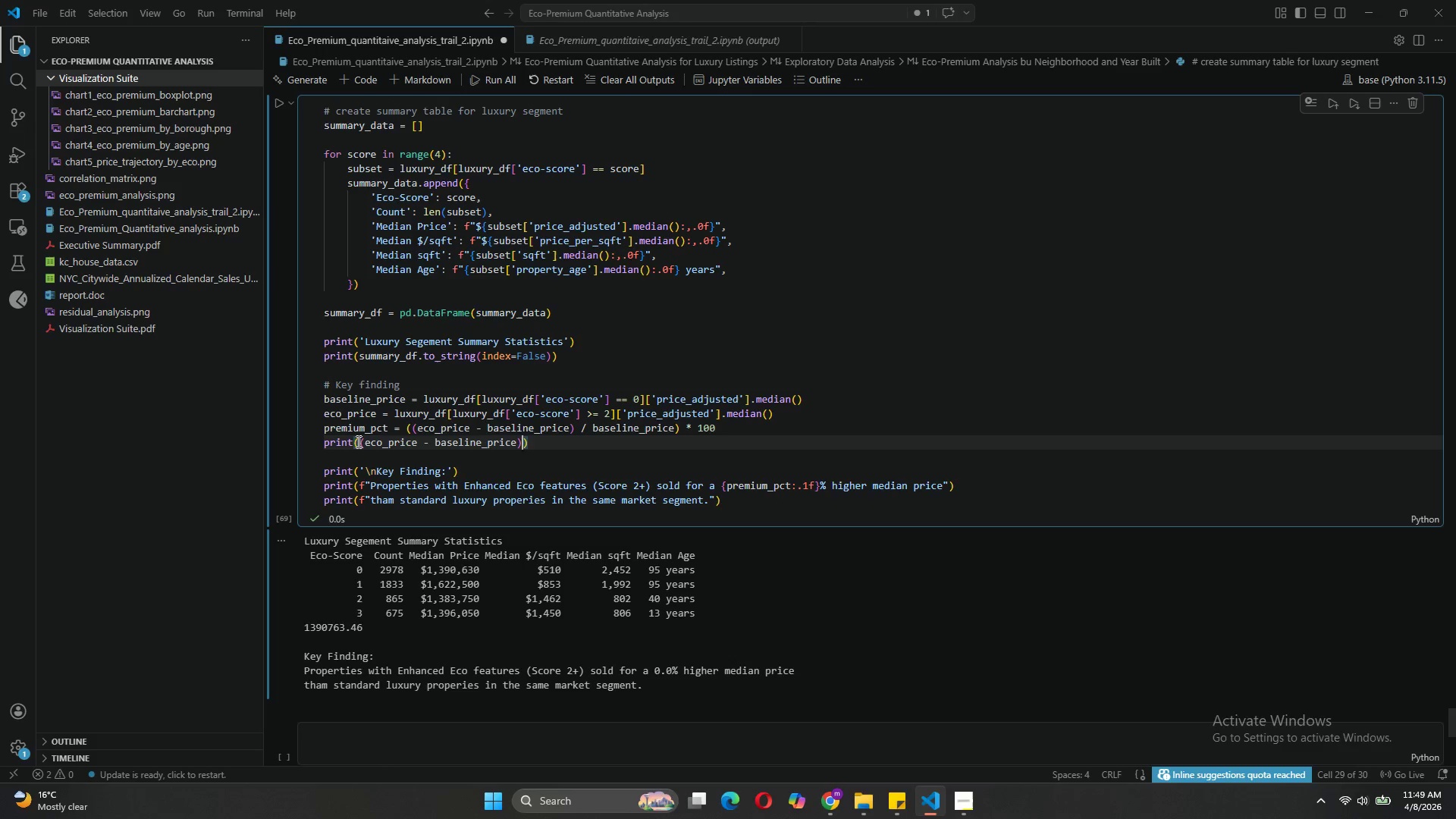 
key(Backspace)
 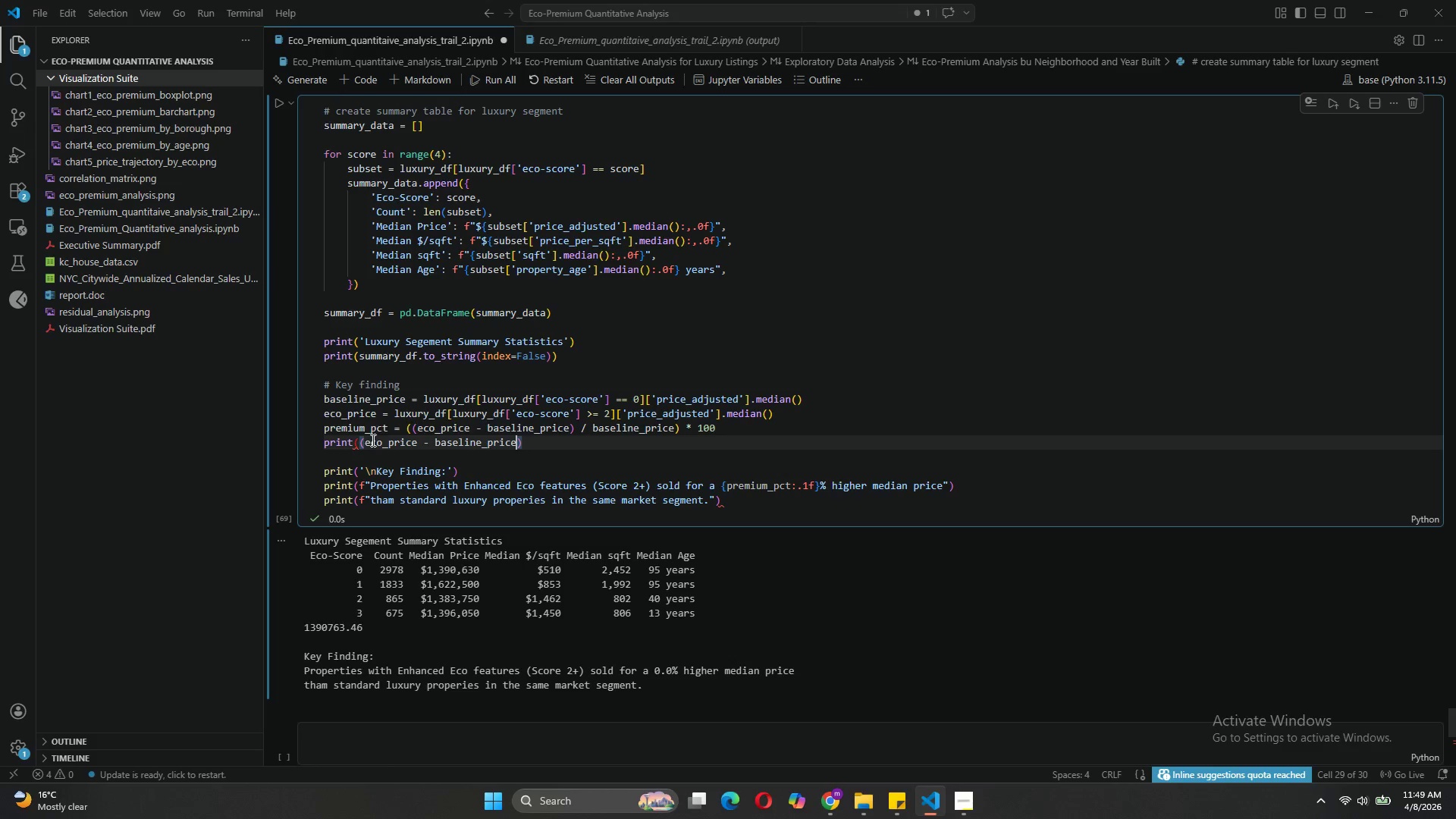 
left_click([366, 439])
 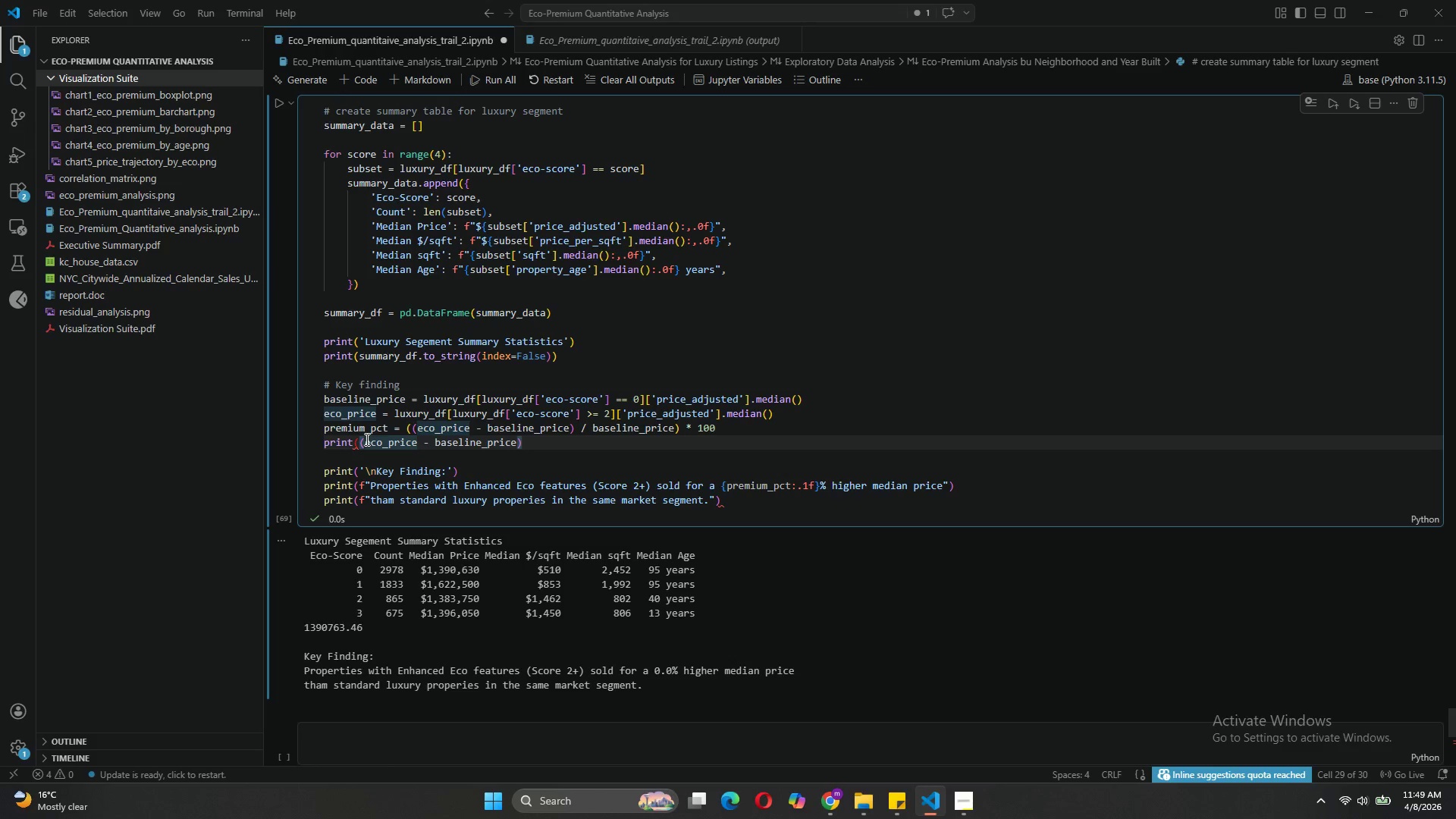 
key(Backspace)
 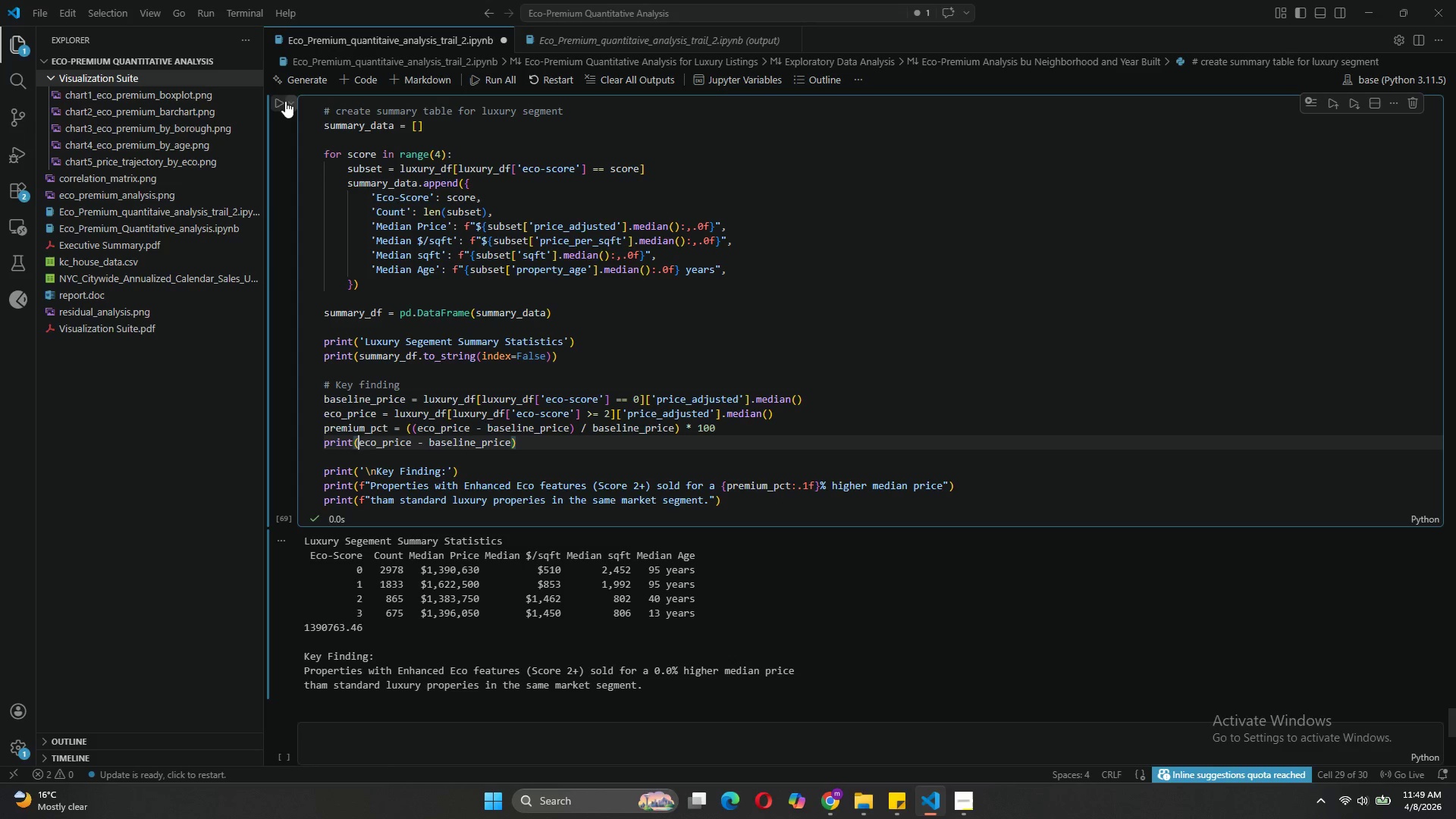 
left_click([284, 103])
 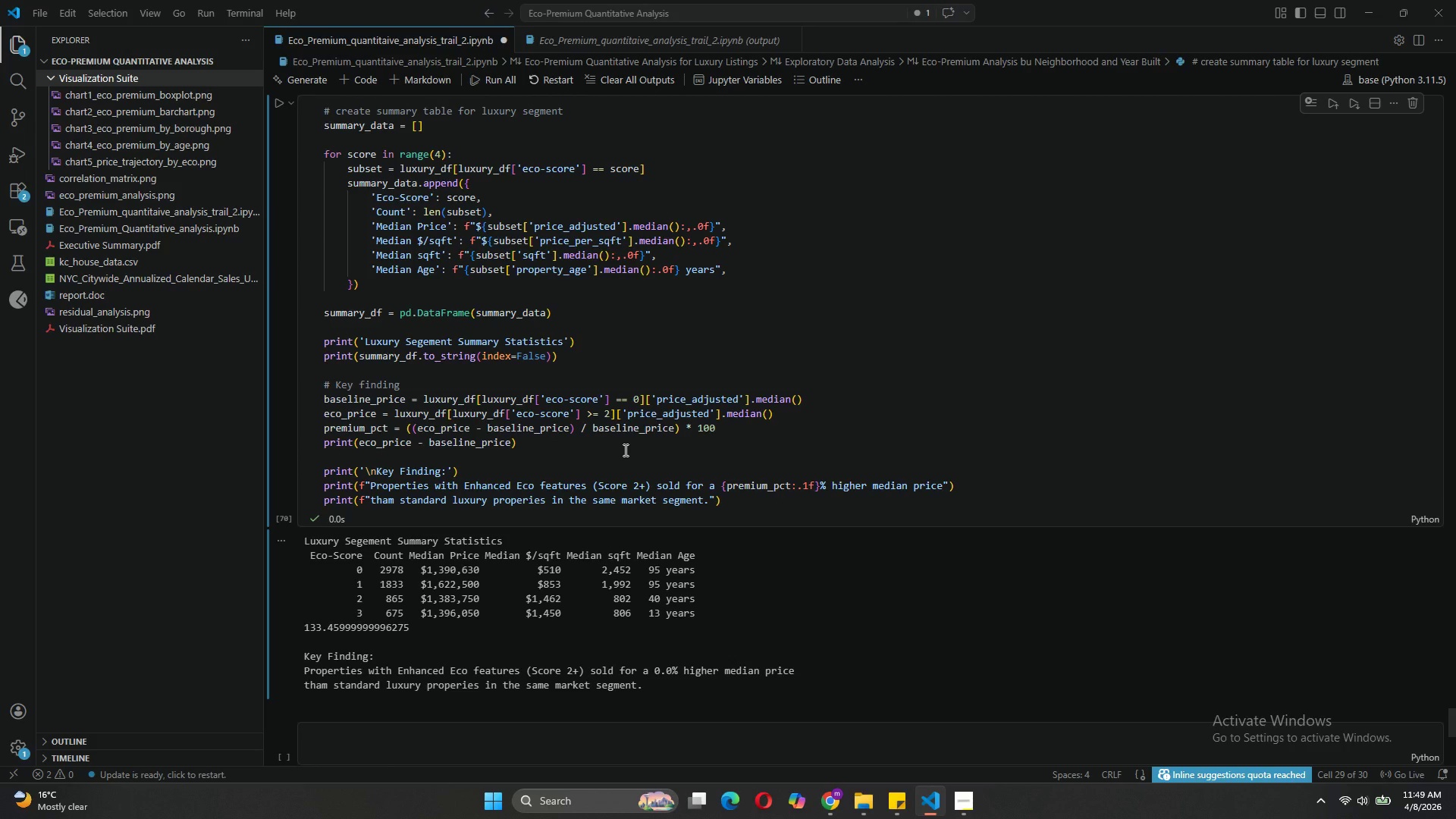 
wait(8.2)
 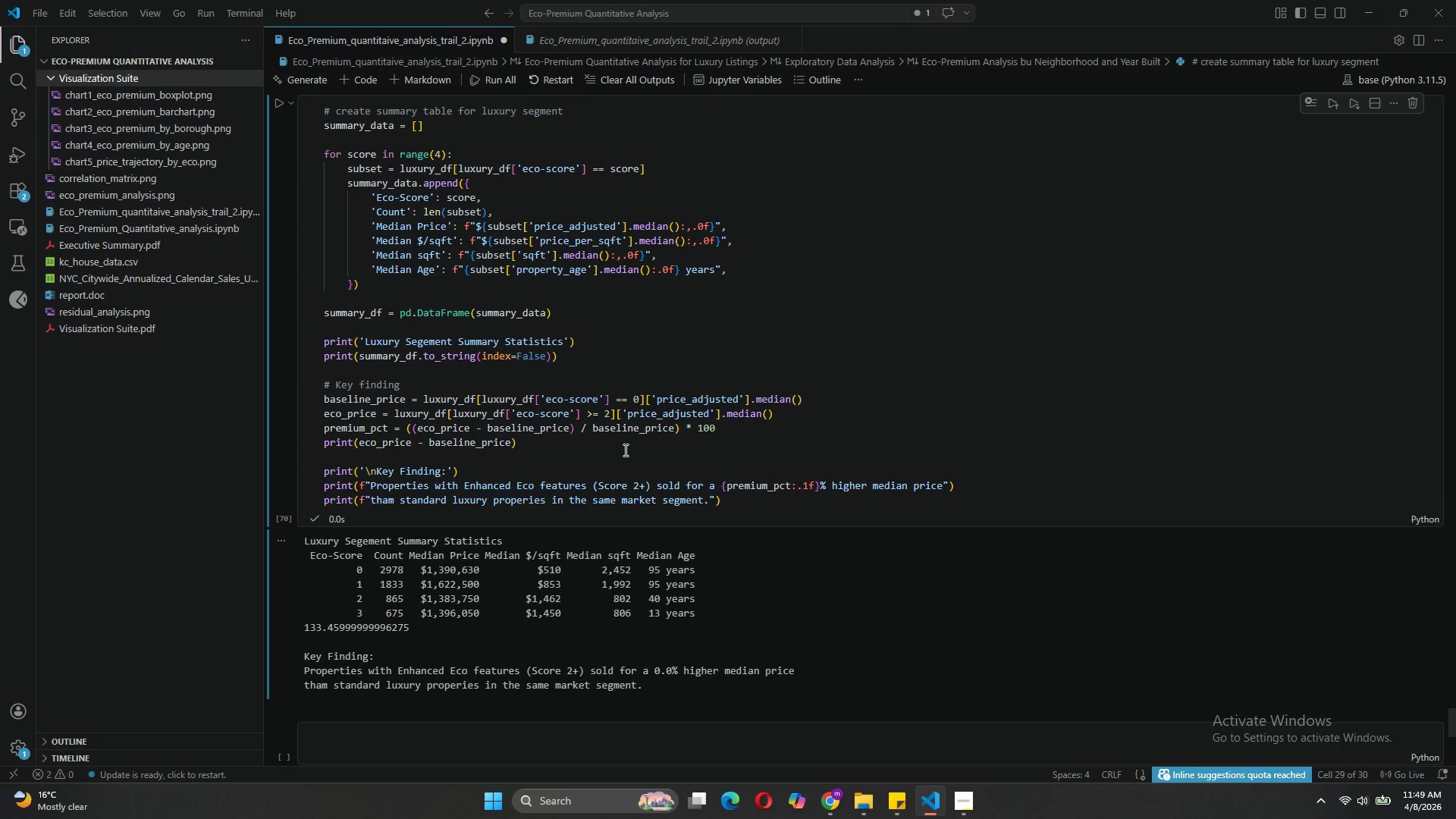 
left_click_drag(start_coordinate=[510, 440], to_coordinate=[416, 443])
 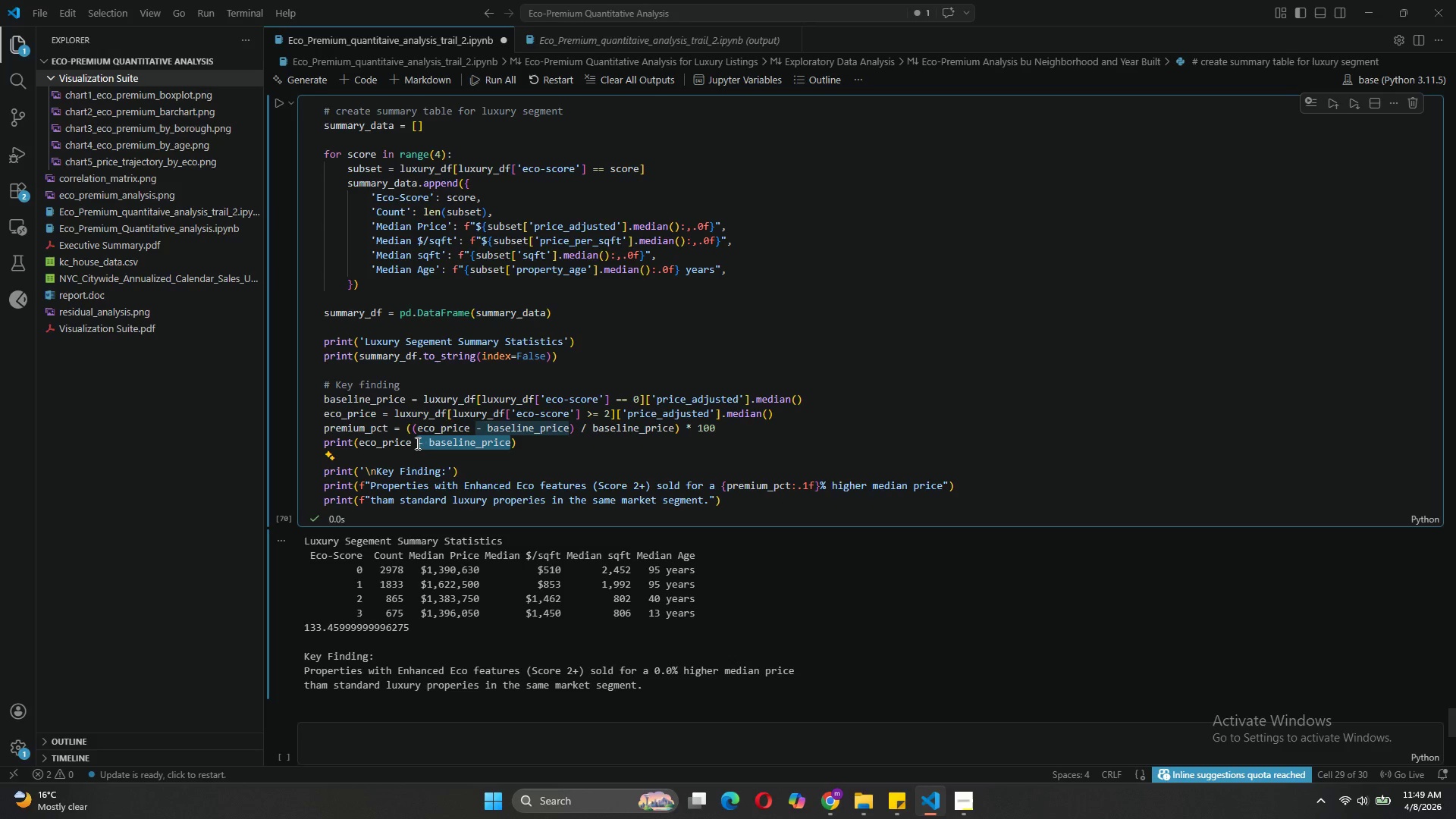 
left_click([416, 443])
 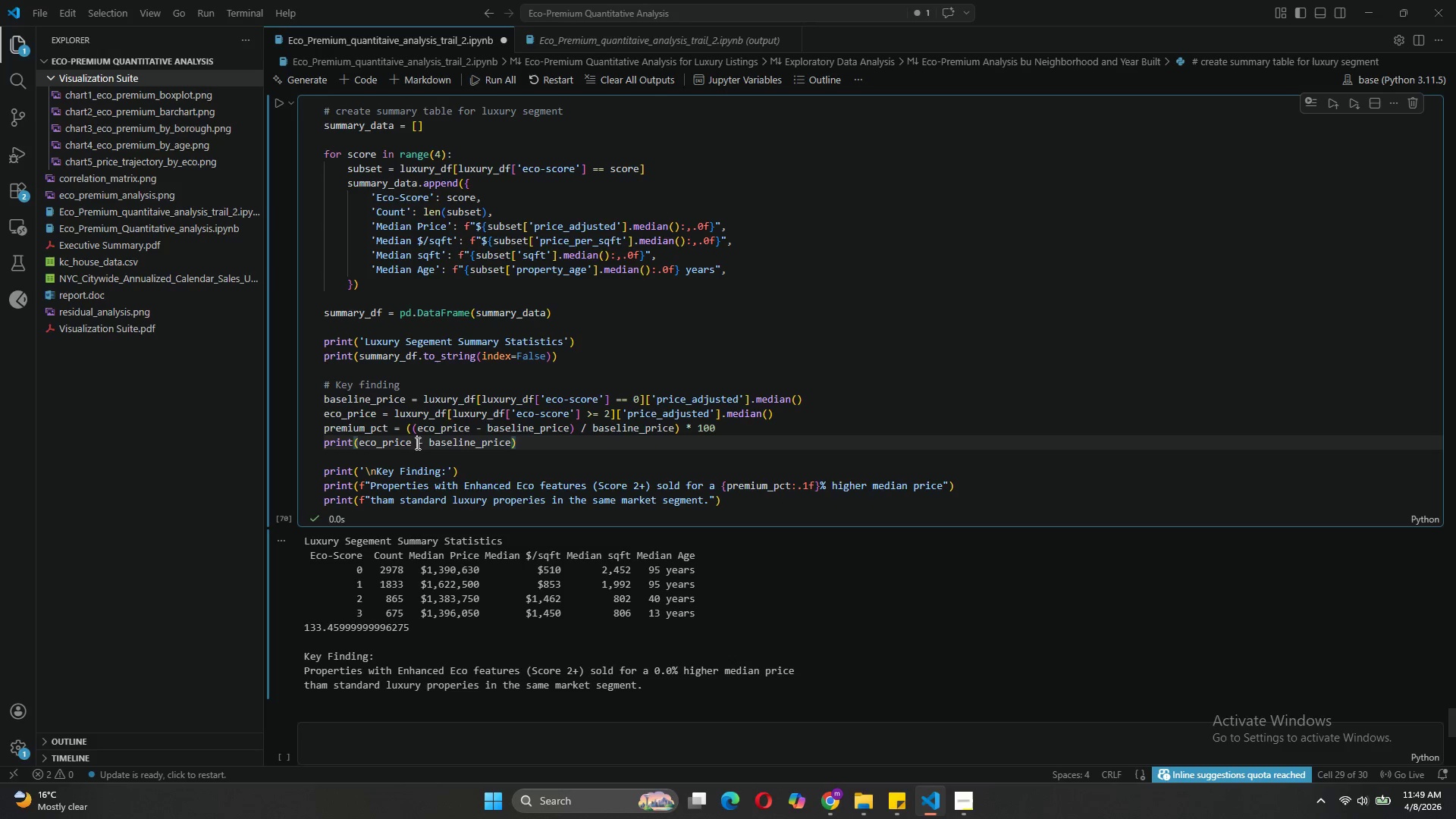 
key(Backspace)
 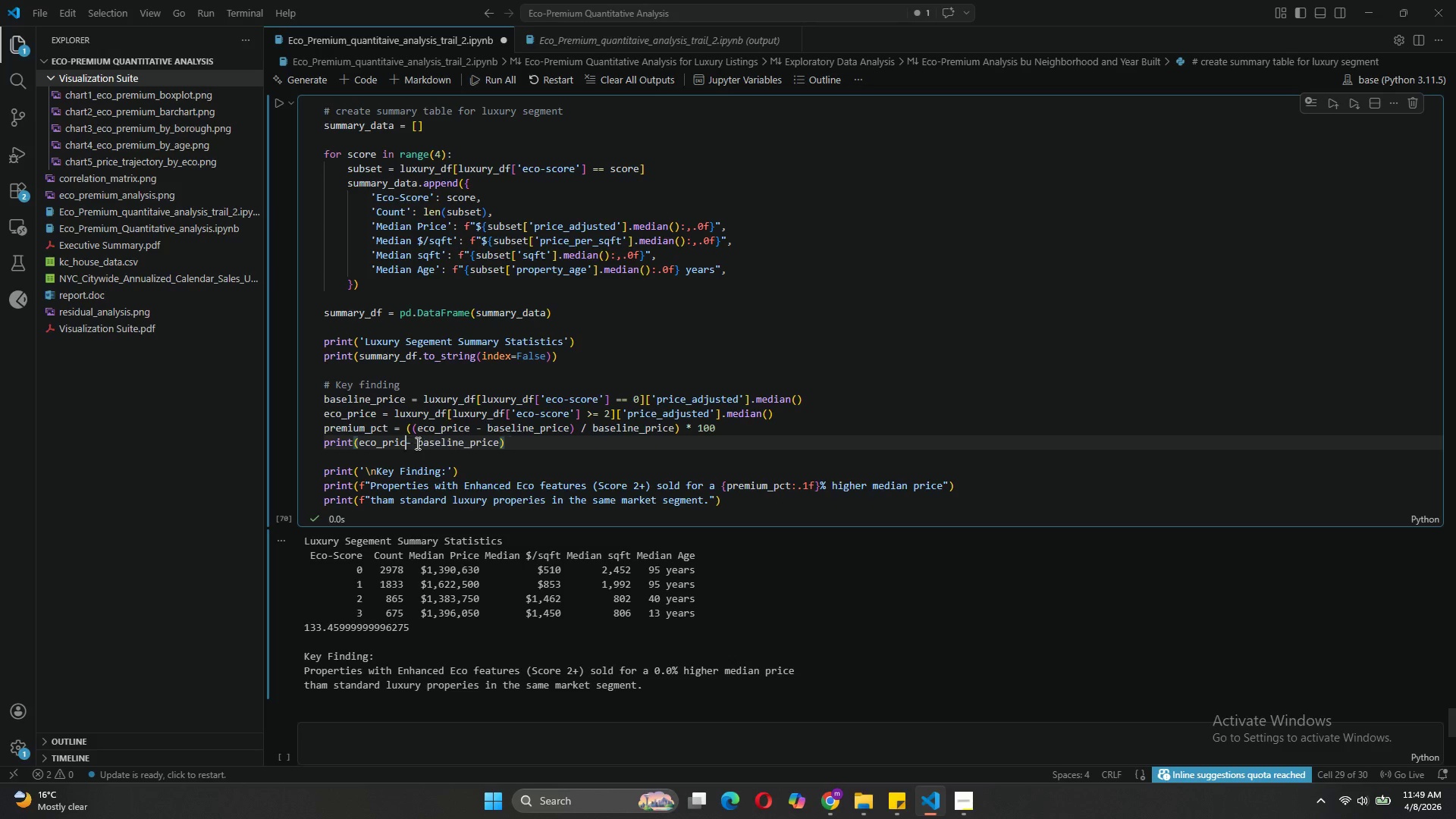 
key(Backspace)
 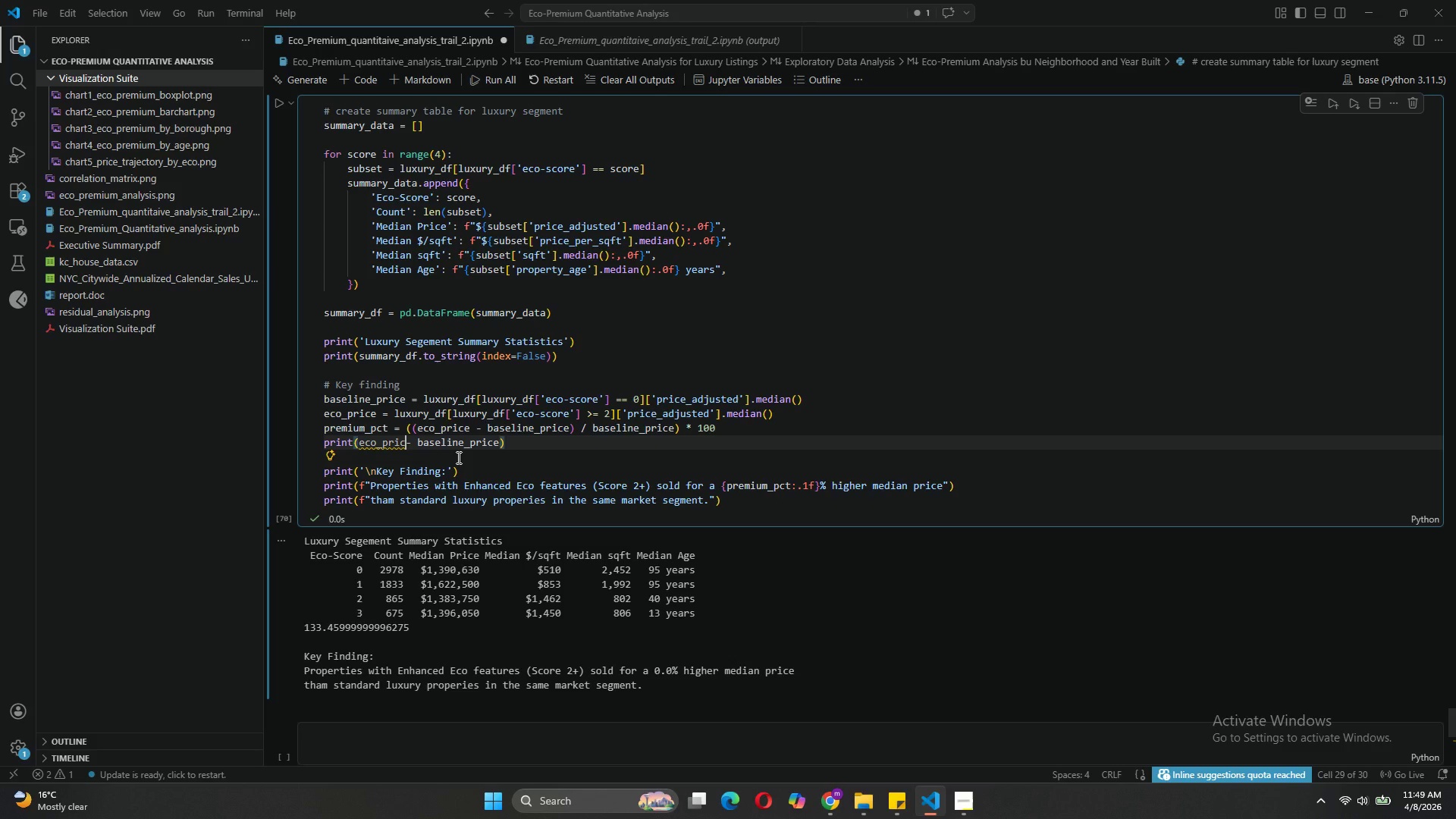 
key(E)
 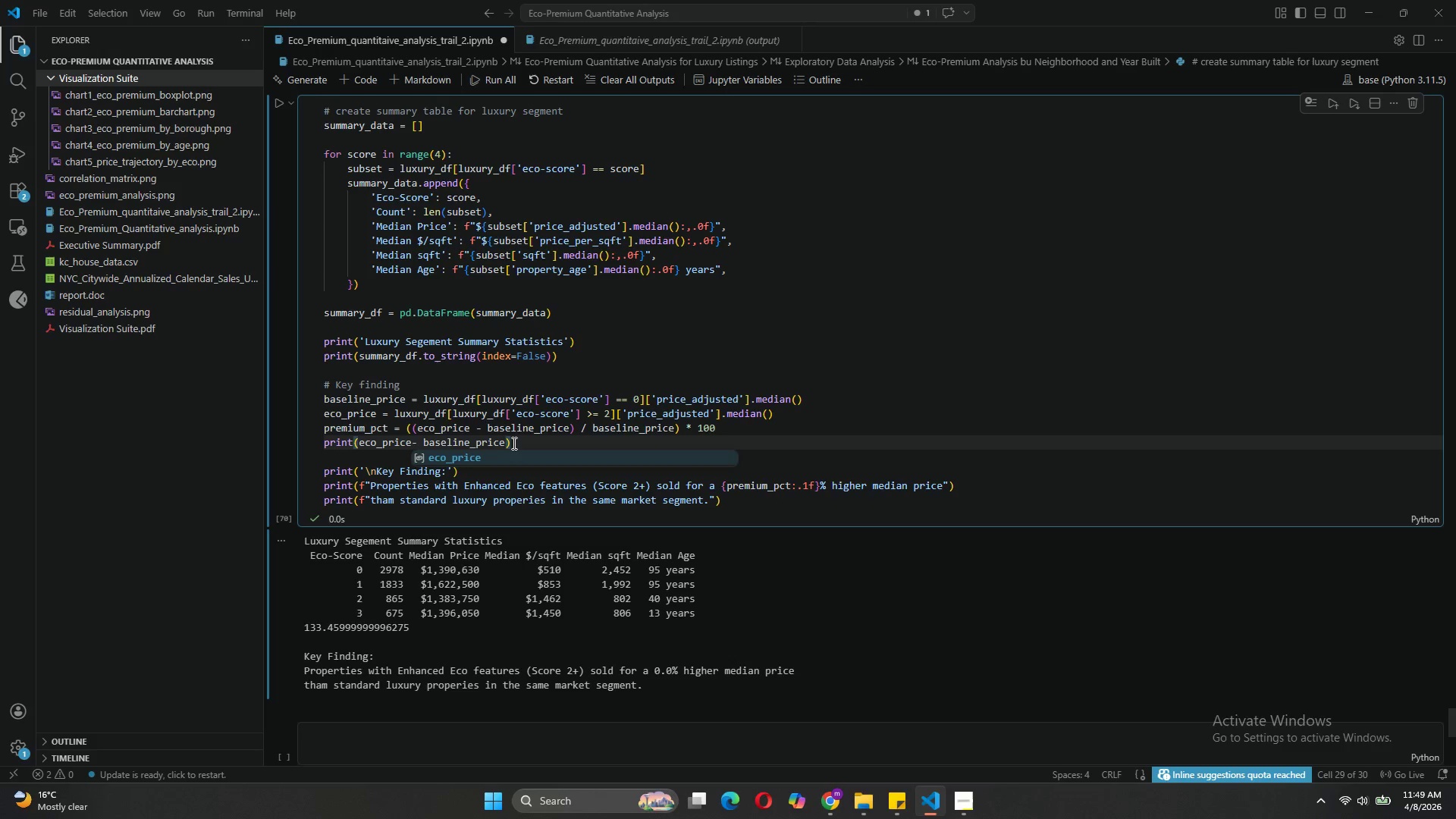 
left_click_drag(start_coordinate=[504, 440], to_coordinate=[411, 438])
 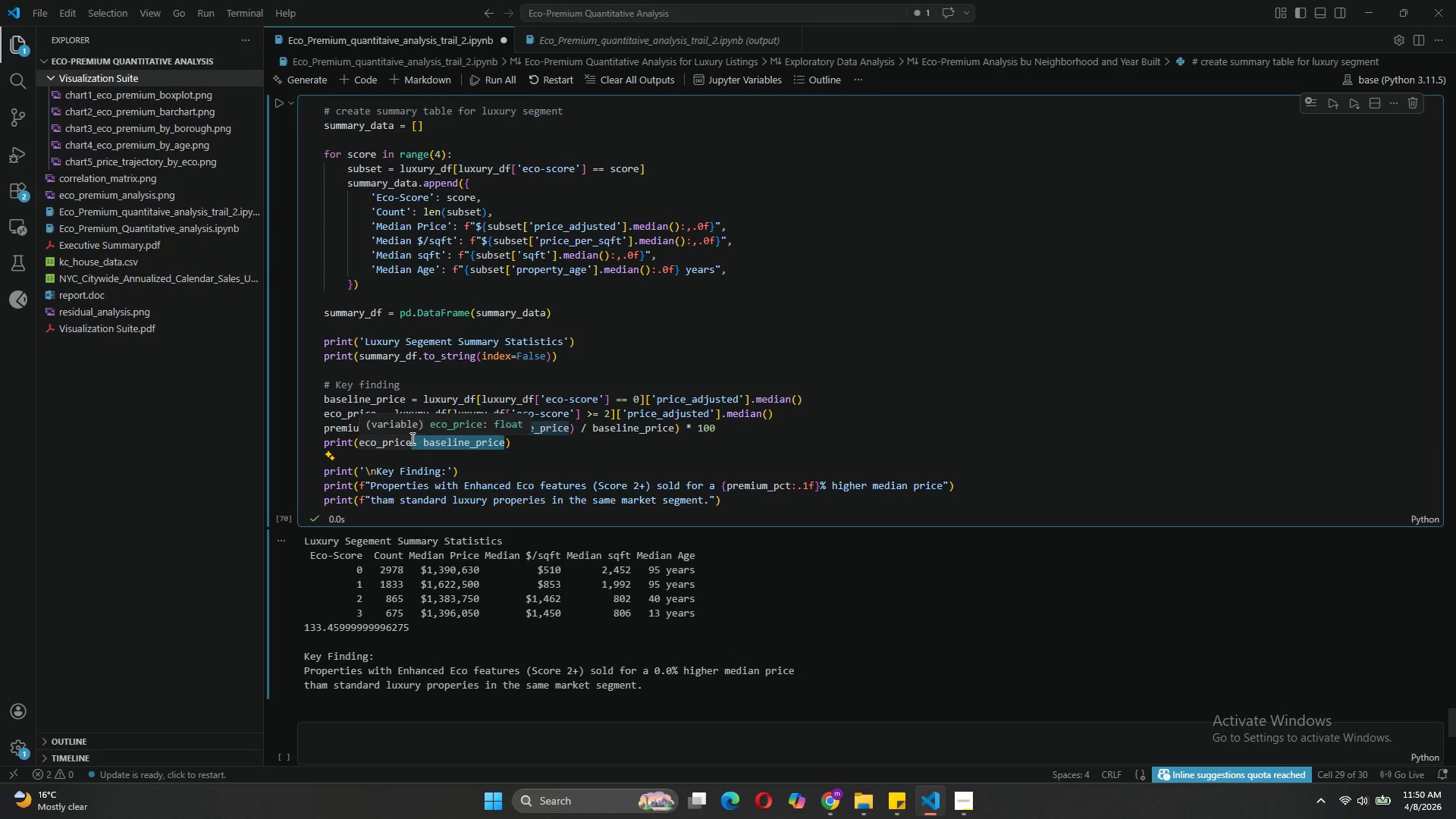 
key(Backspace)
 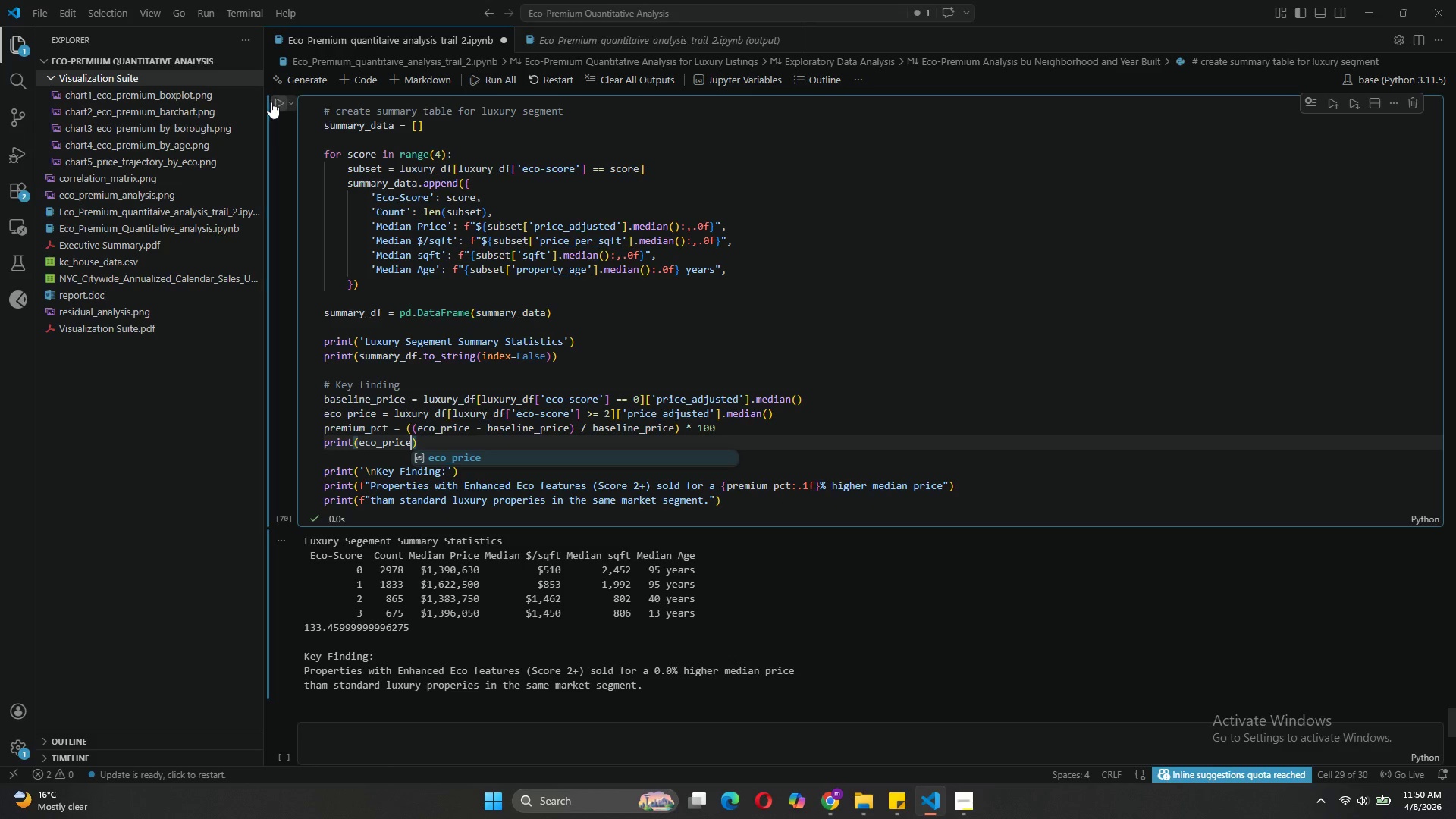 
left_click([275, 101])
 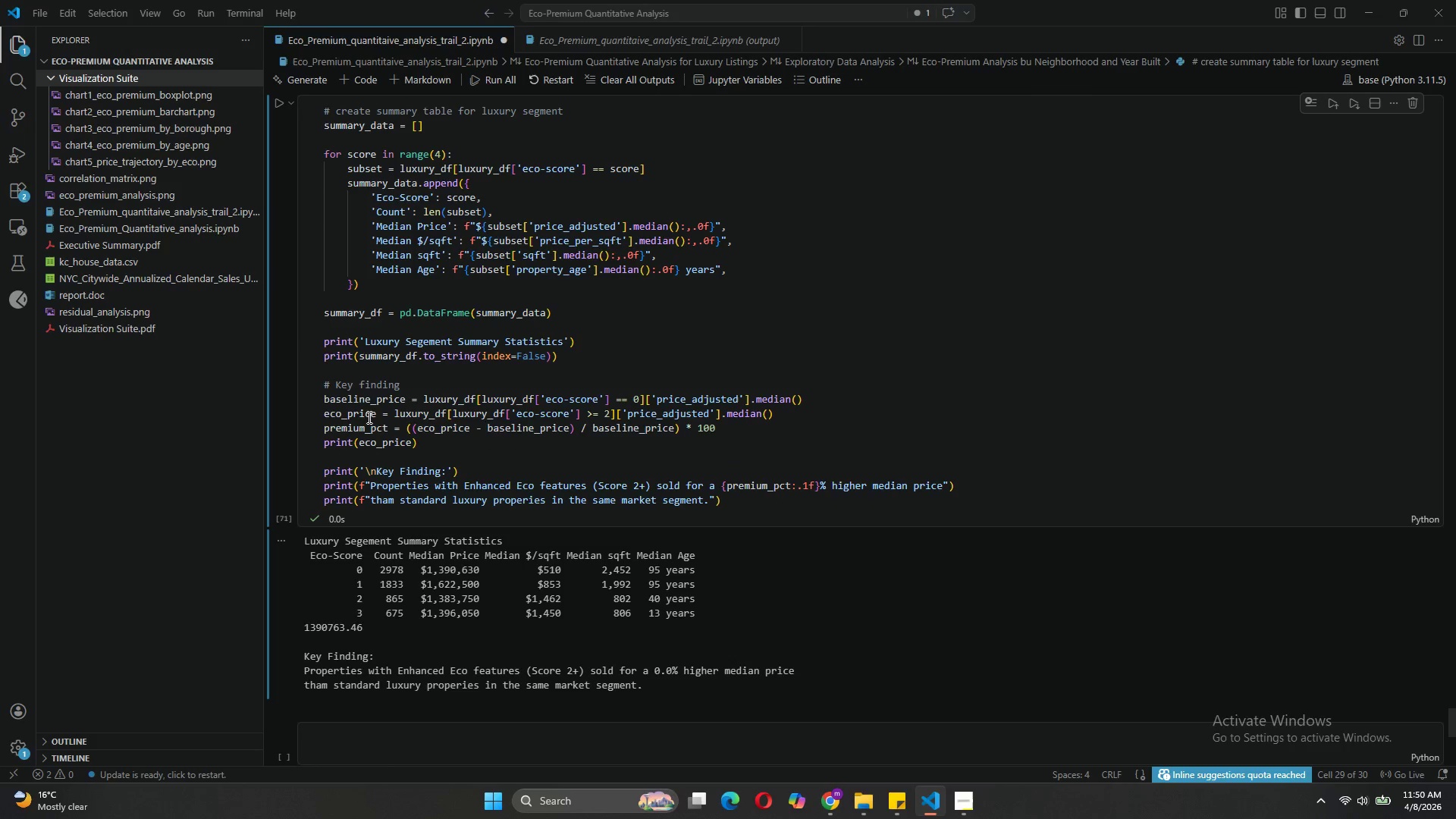 
wait(6.7)
 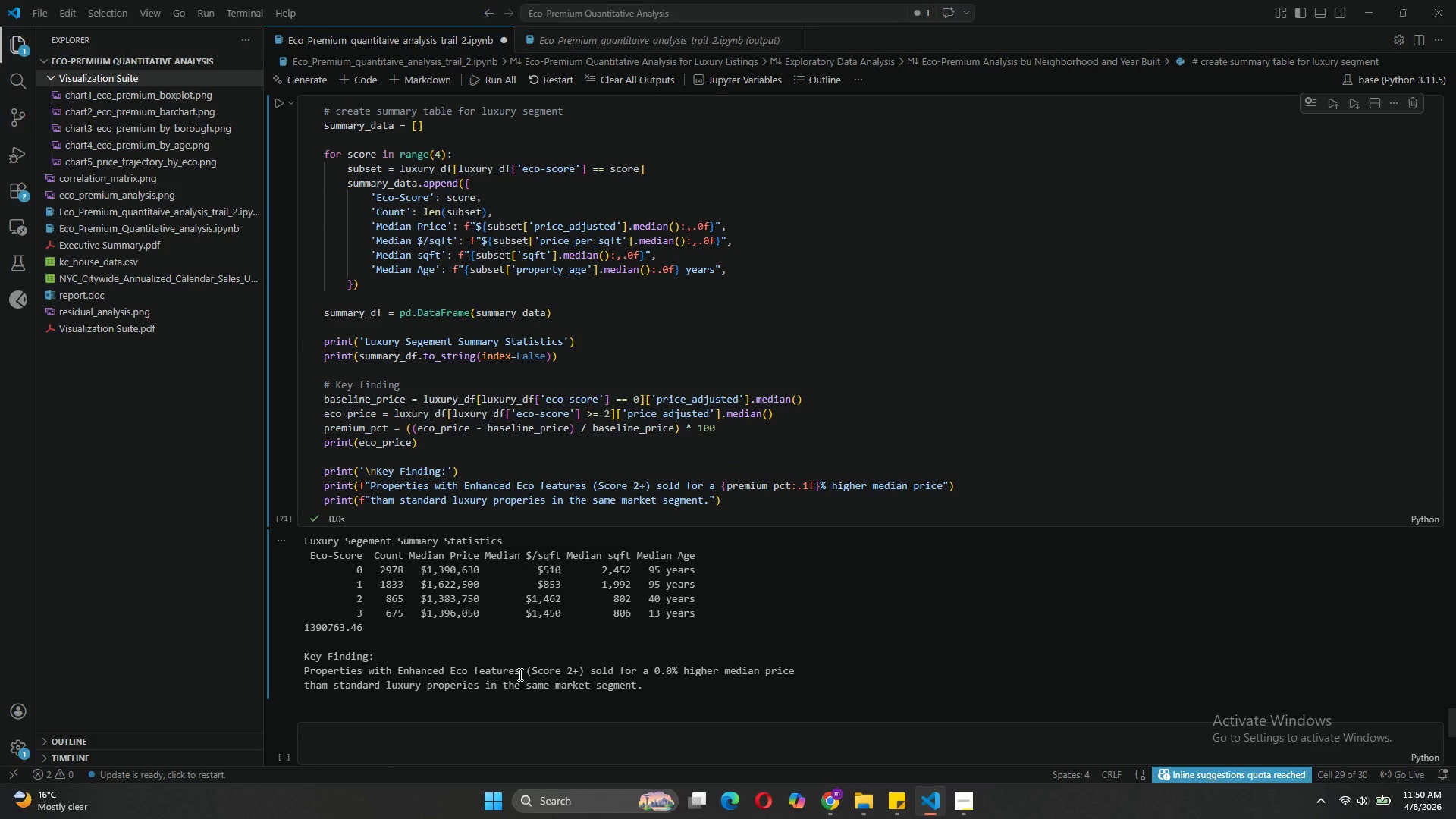 
left_click_drag(start_coordinate=[410, 438], to_coordinate=[356, 435])
 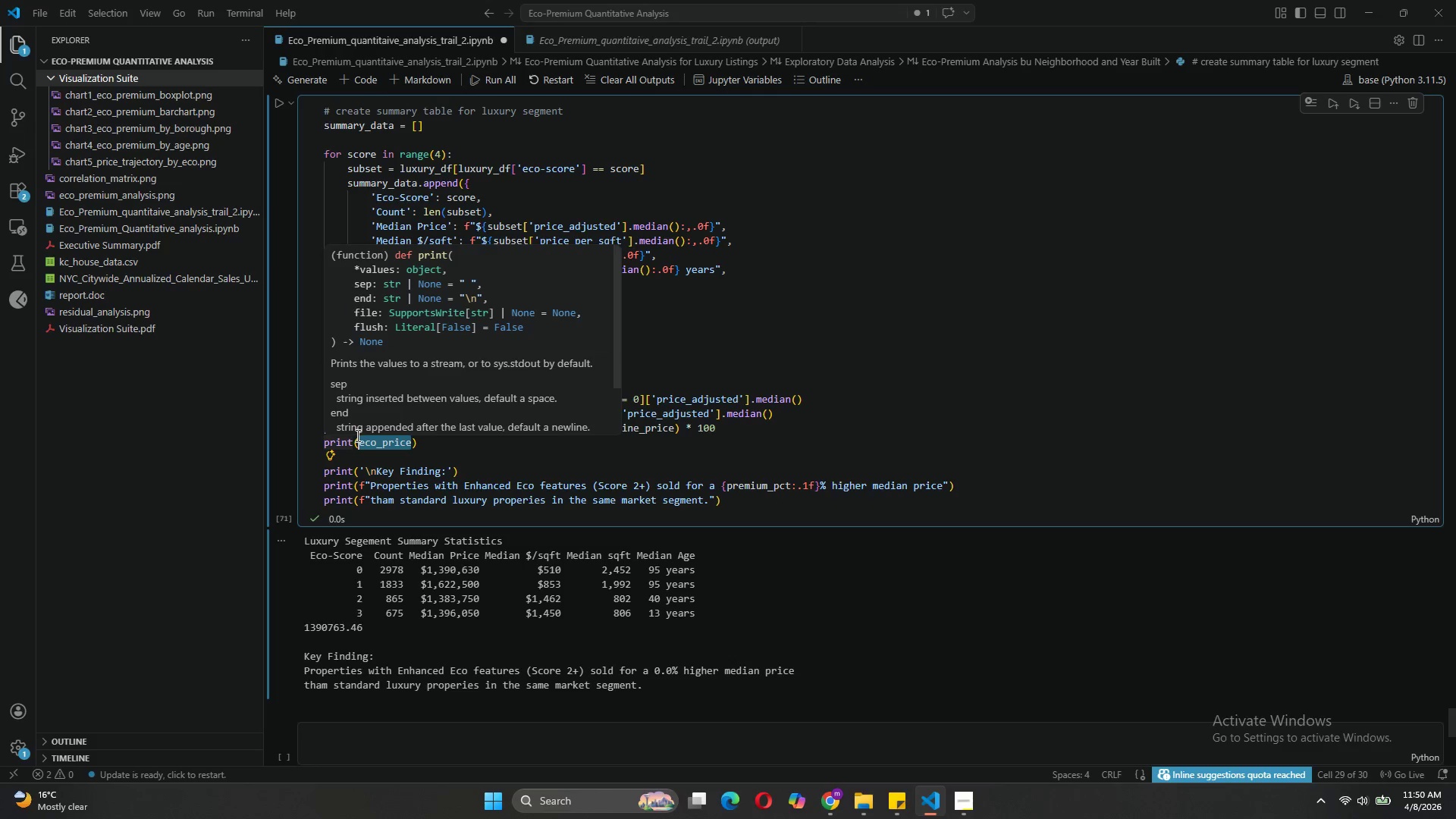 
type(base)
 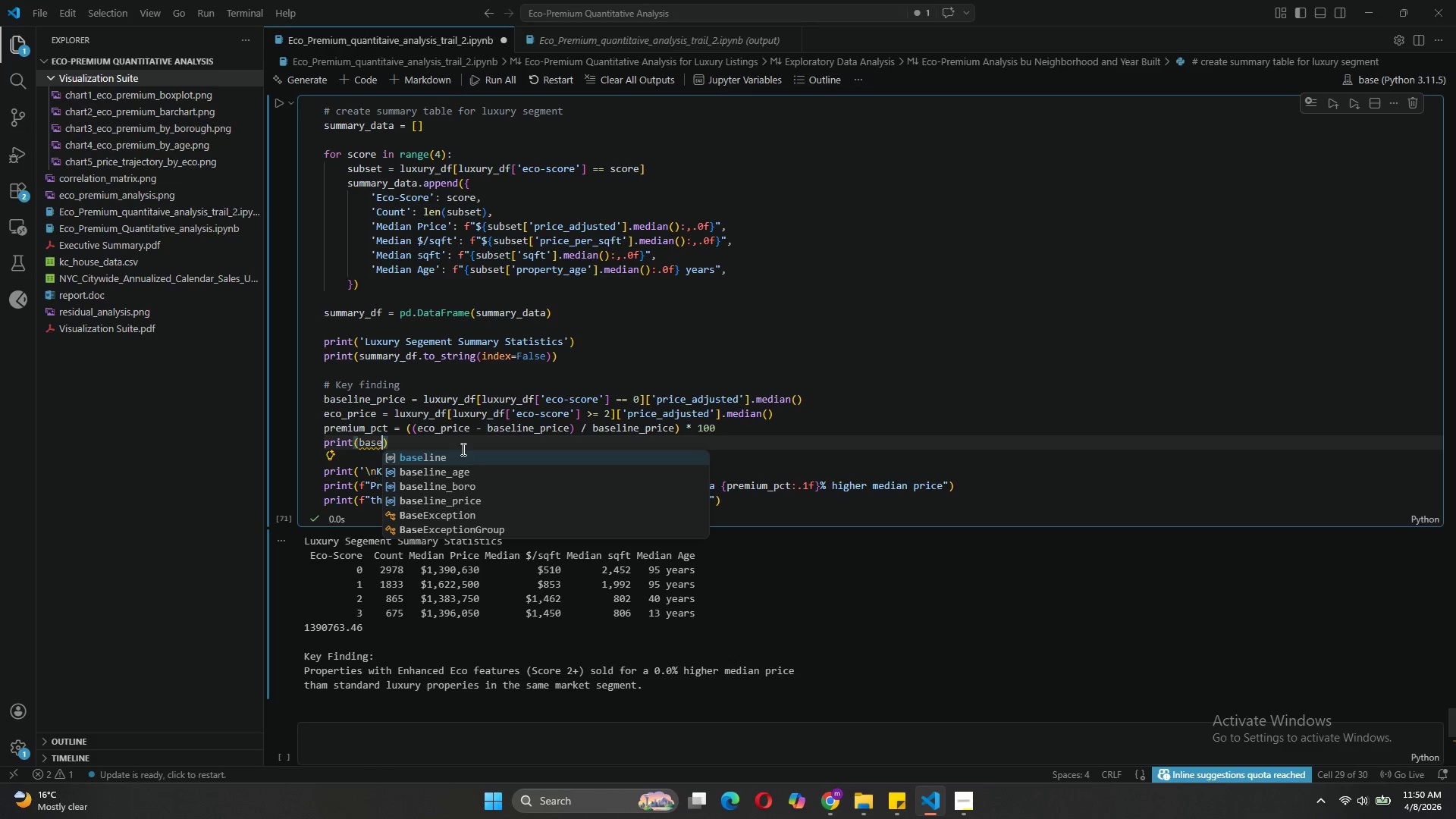 
left_click([447, 458])
 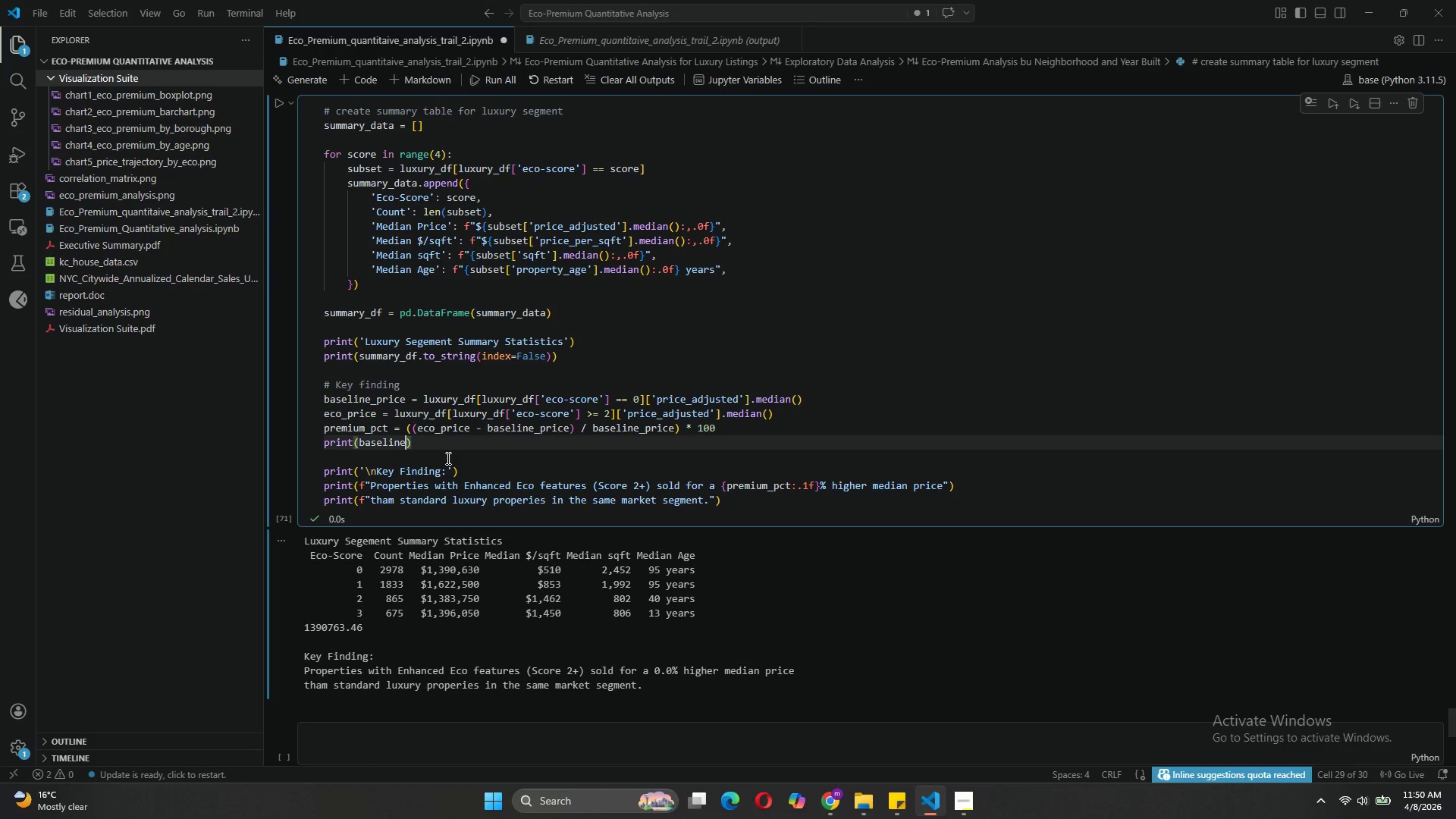 
type(_price)
 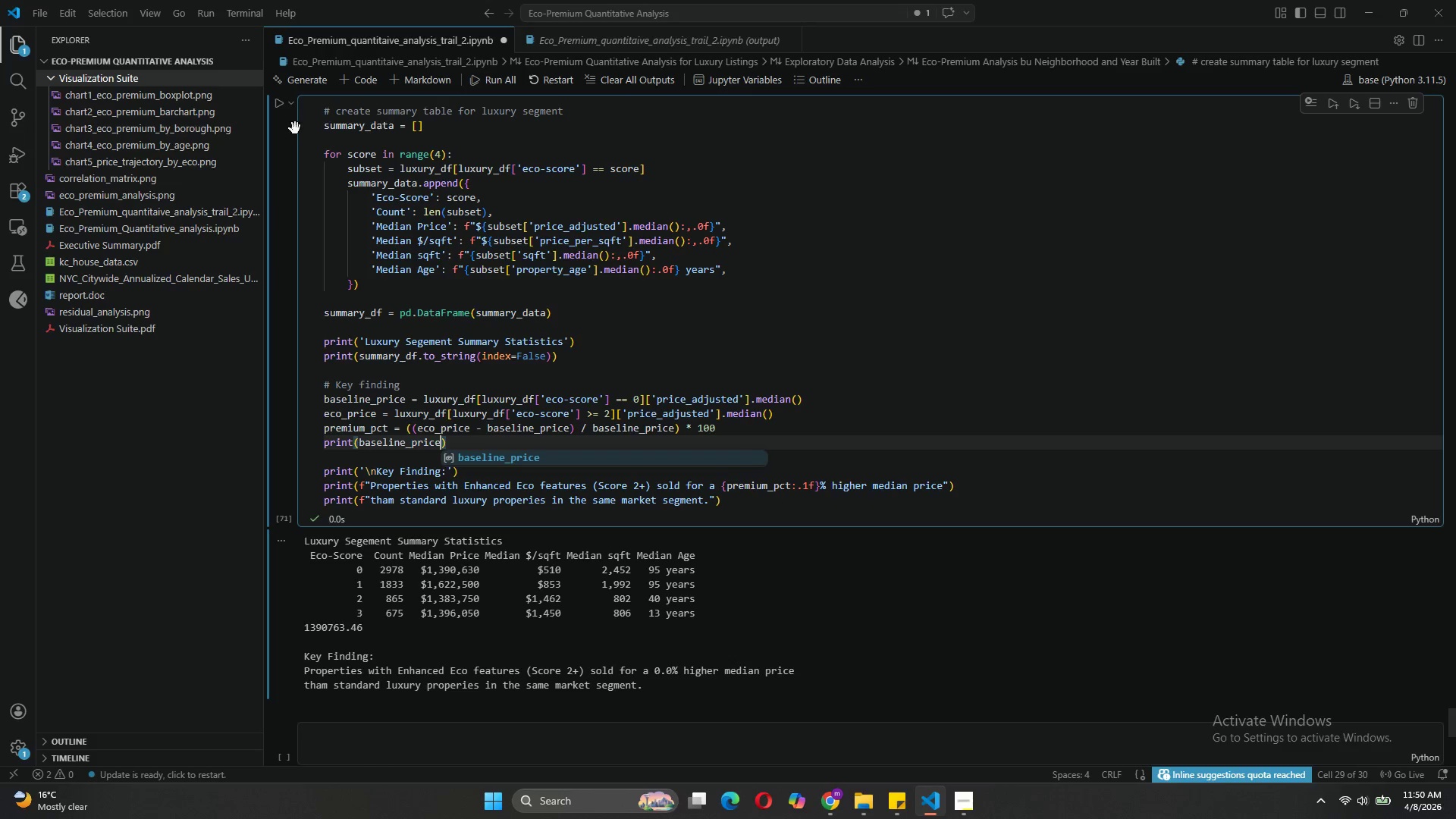 
left_click([278, 105])
 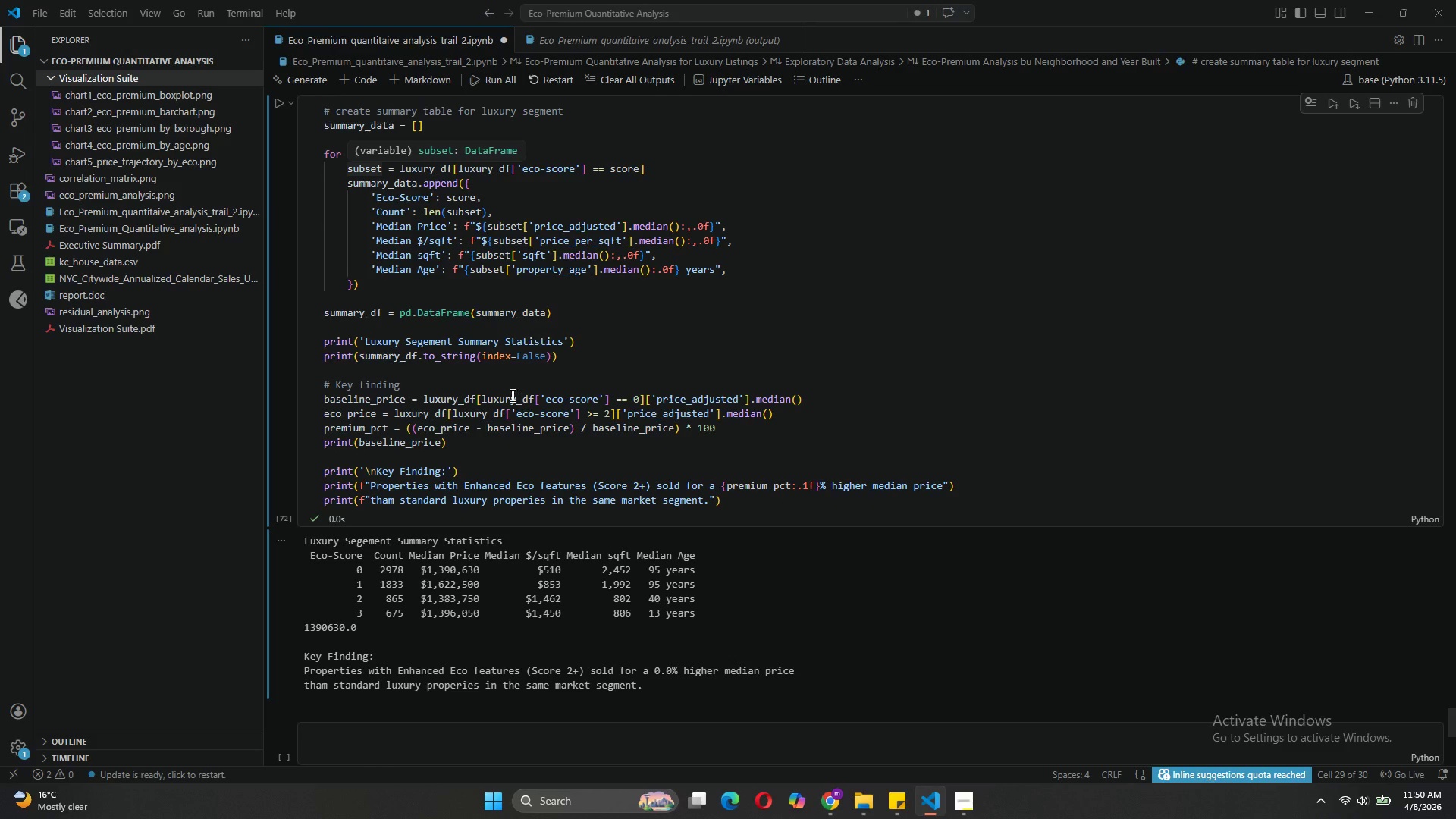 
left_click_drag(start_coordinate=[456, 446], to_coordinate=[305, 441])
 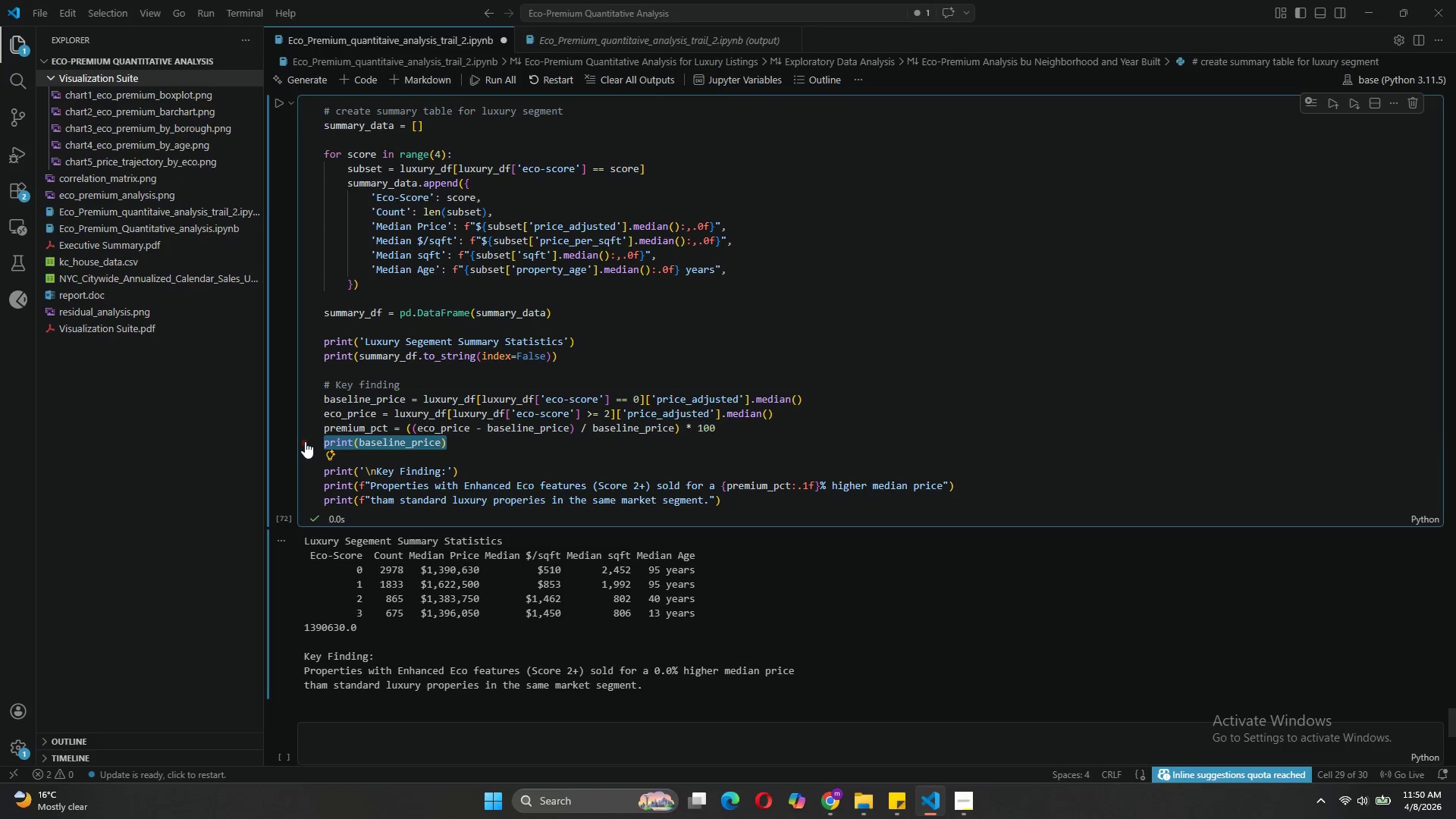 
key(Backspace)
 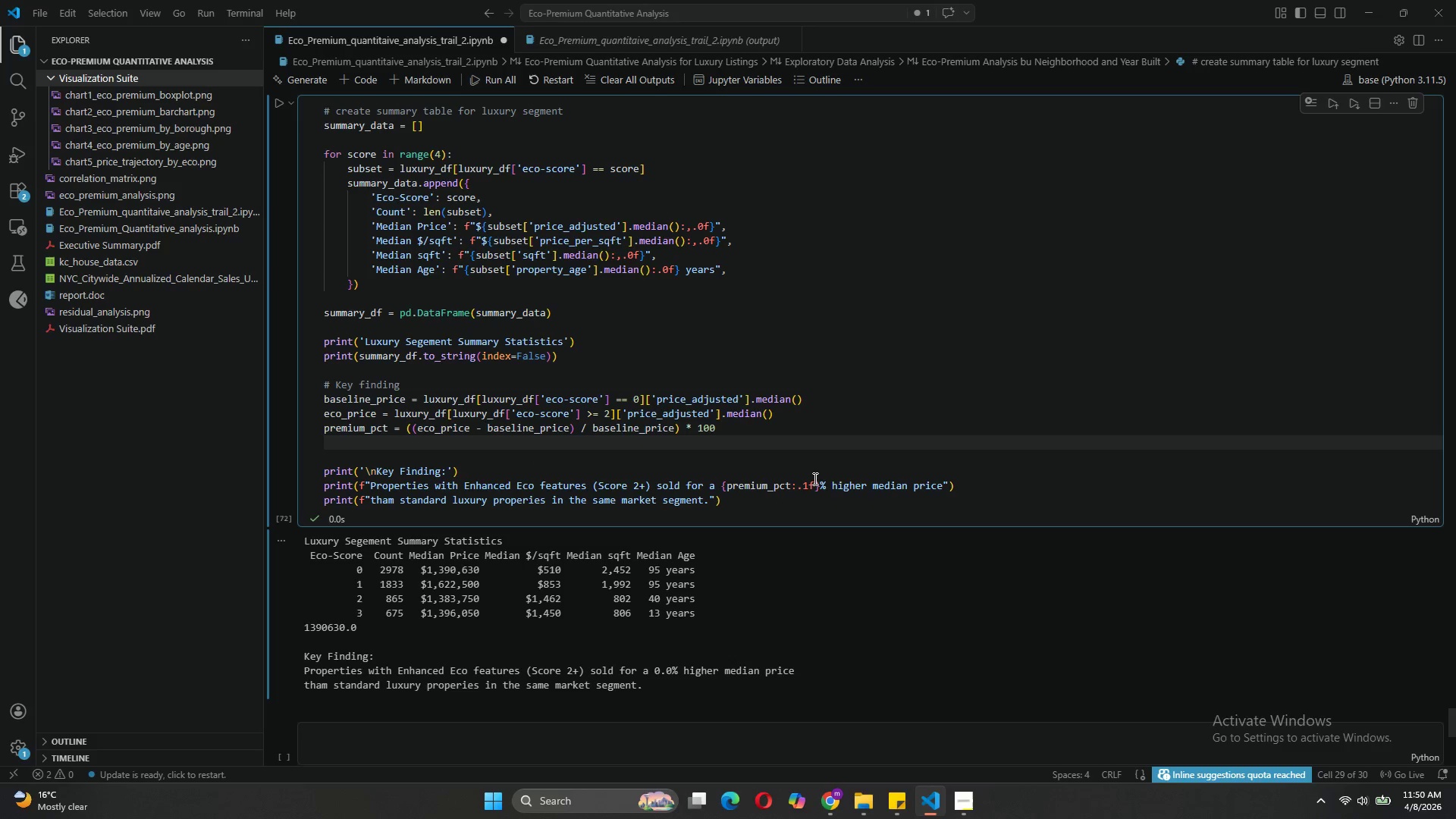 
left_click([806, 482])
 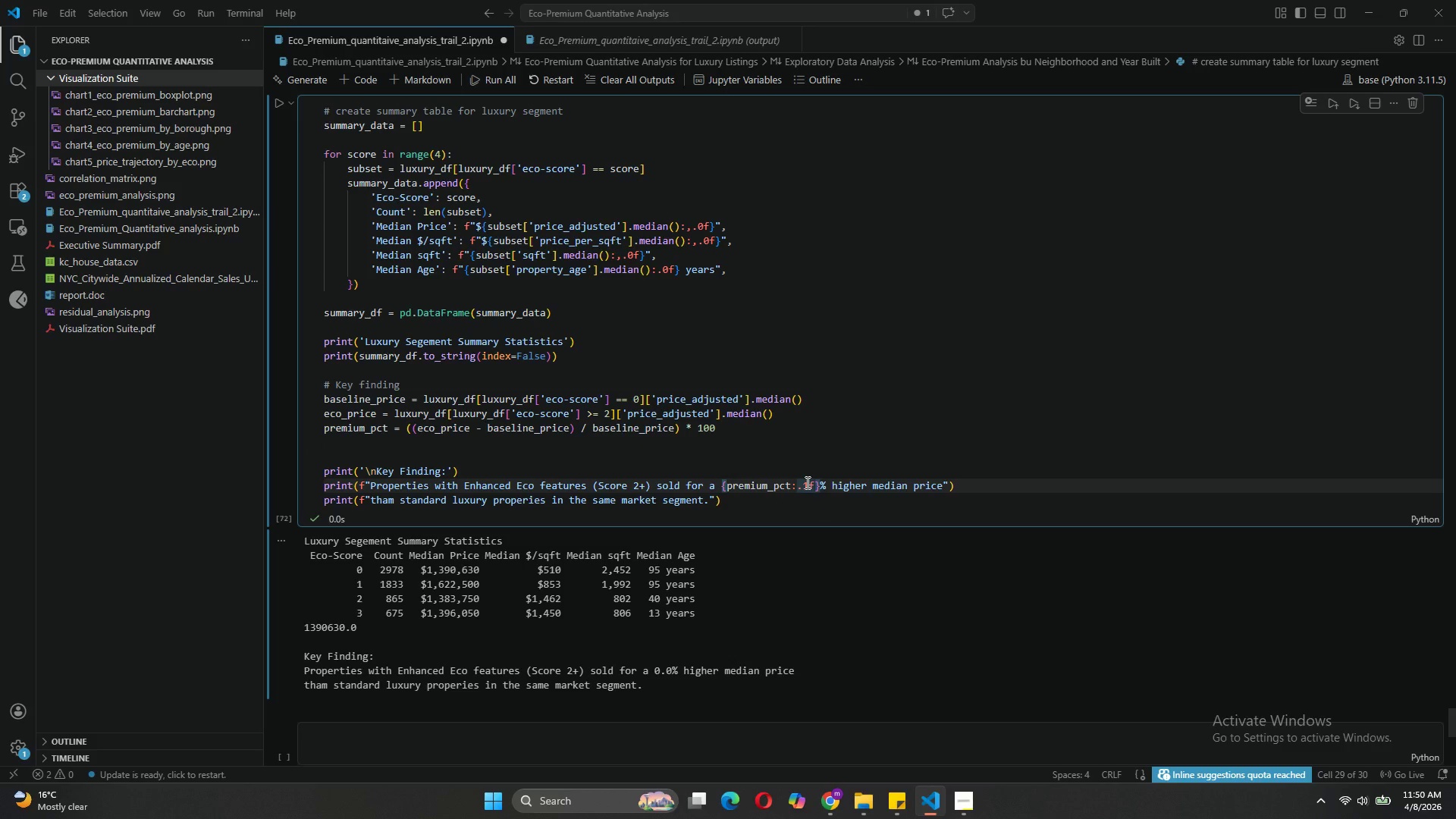 
key(Backspace)
 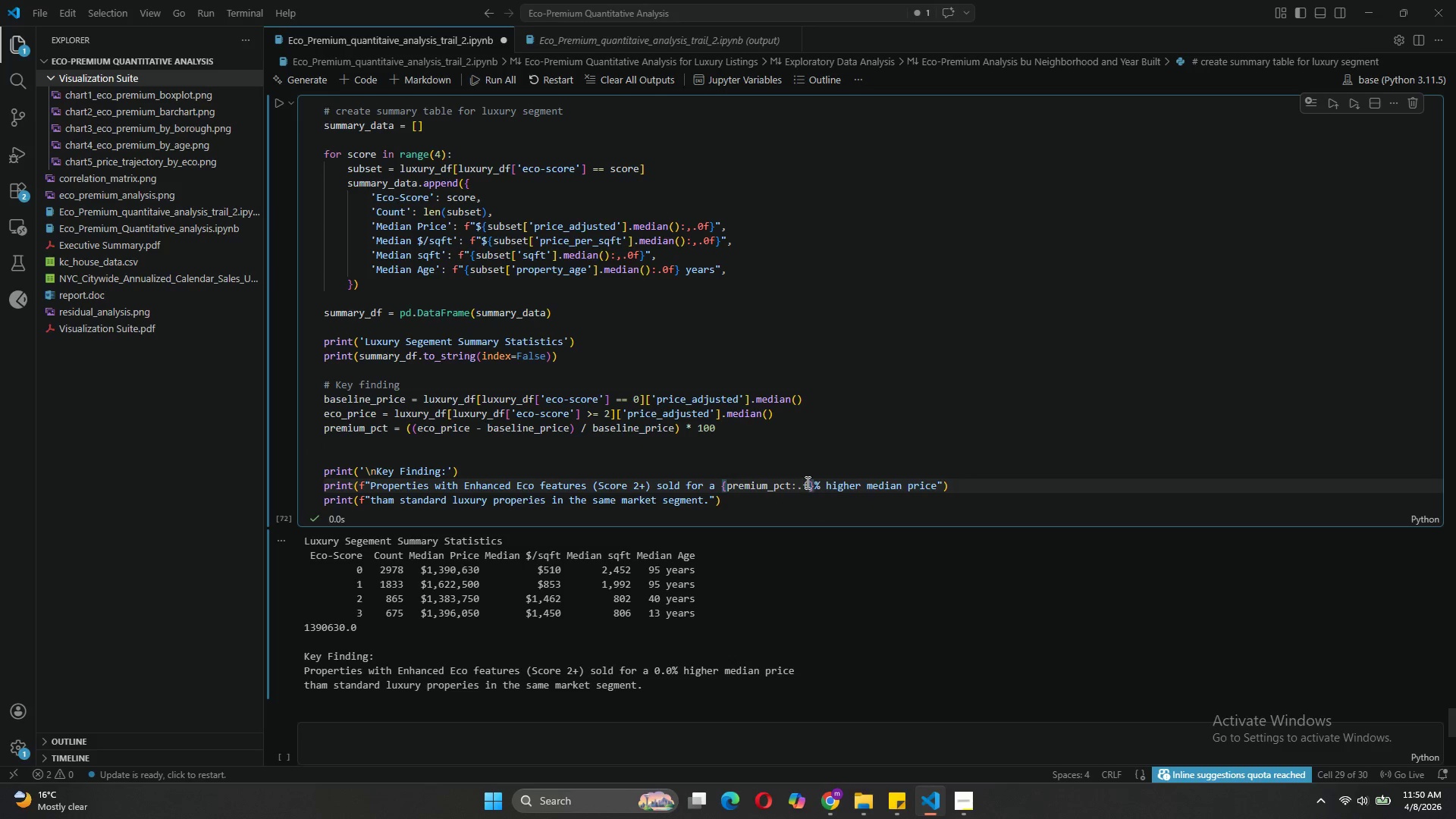 
key(3)
 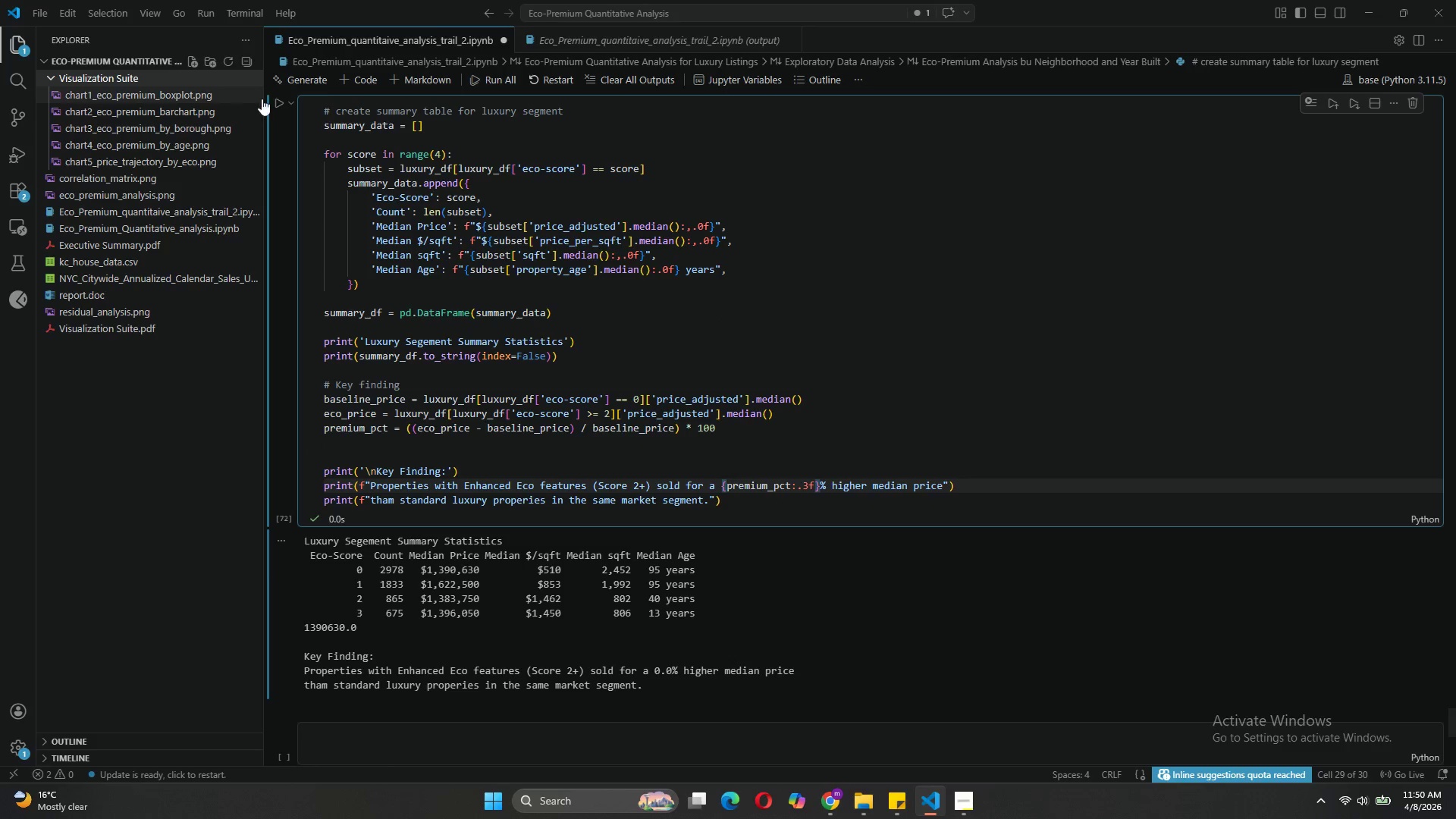 
left_click([275, 105])
 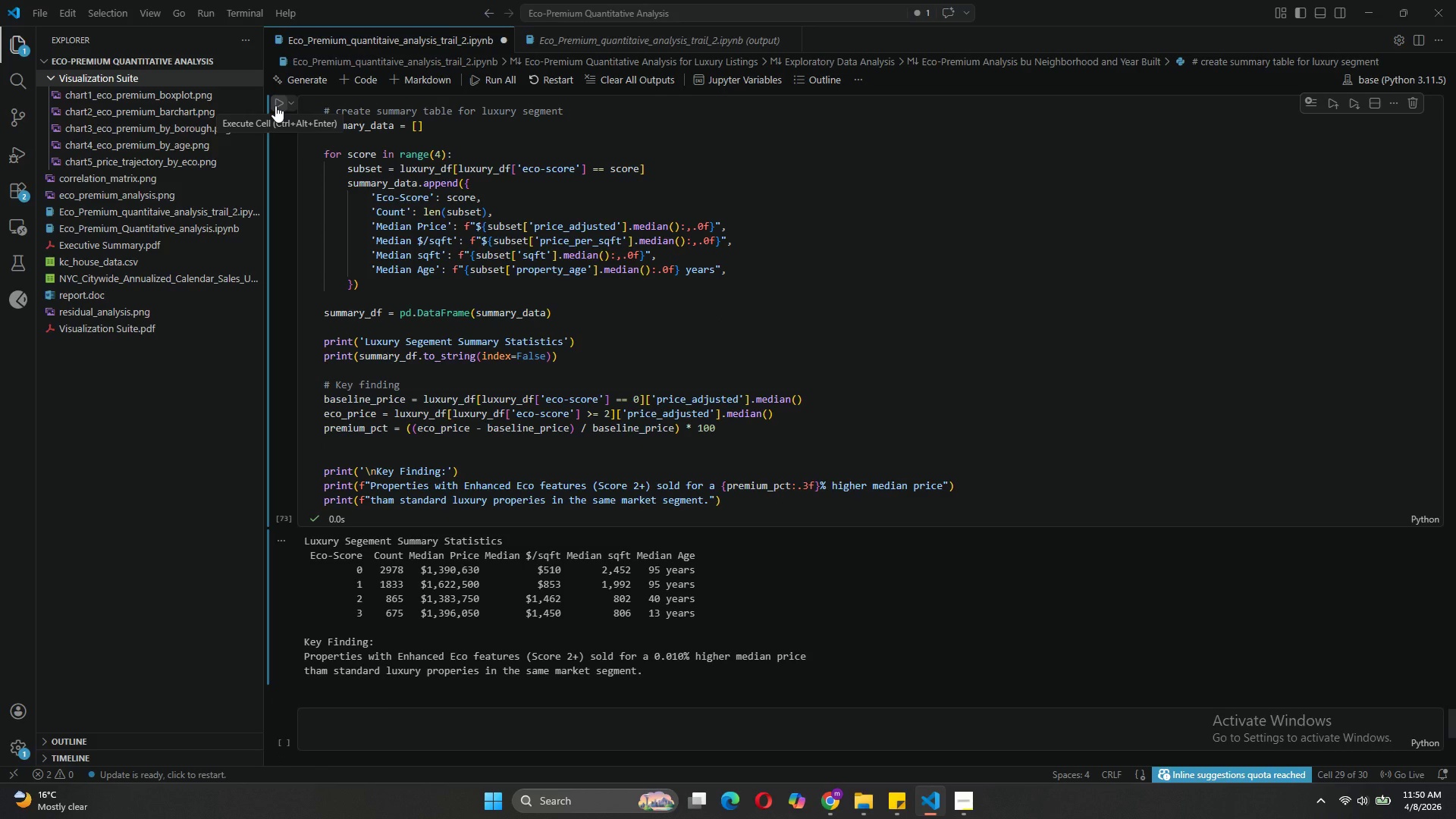 
wait(10.81)
 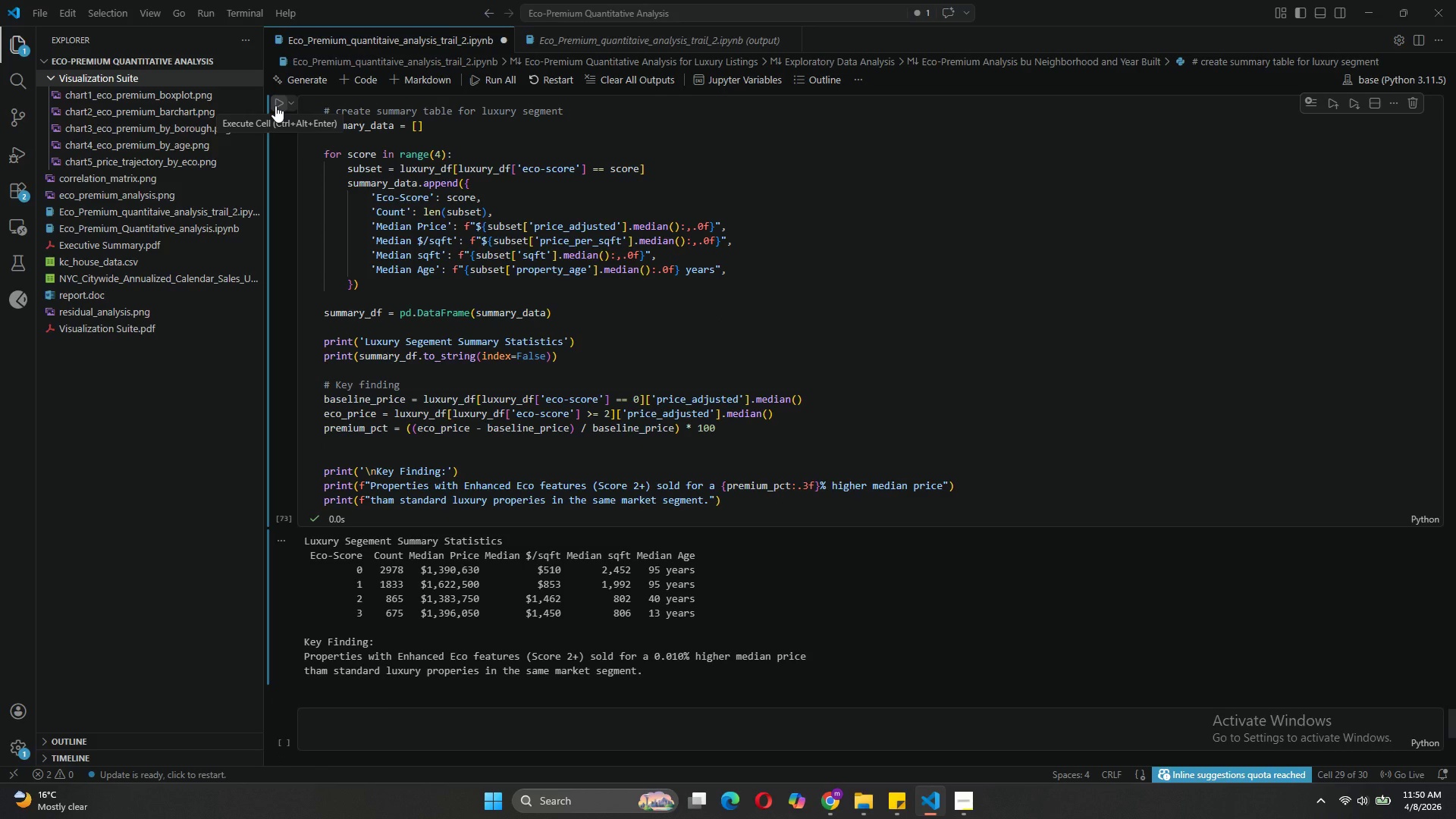 
left_click([967, 818])